 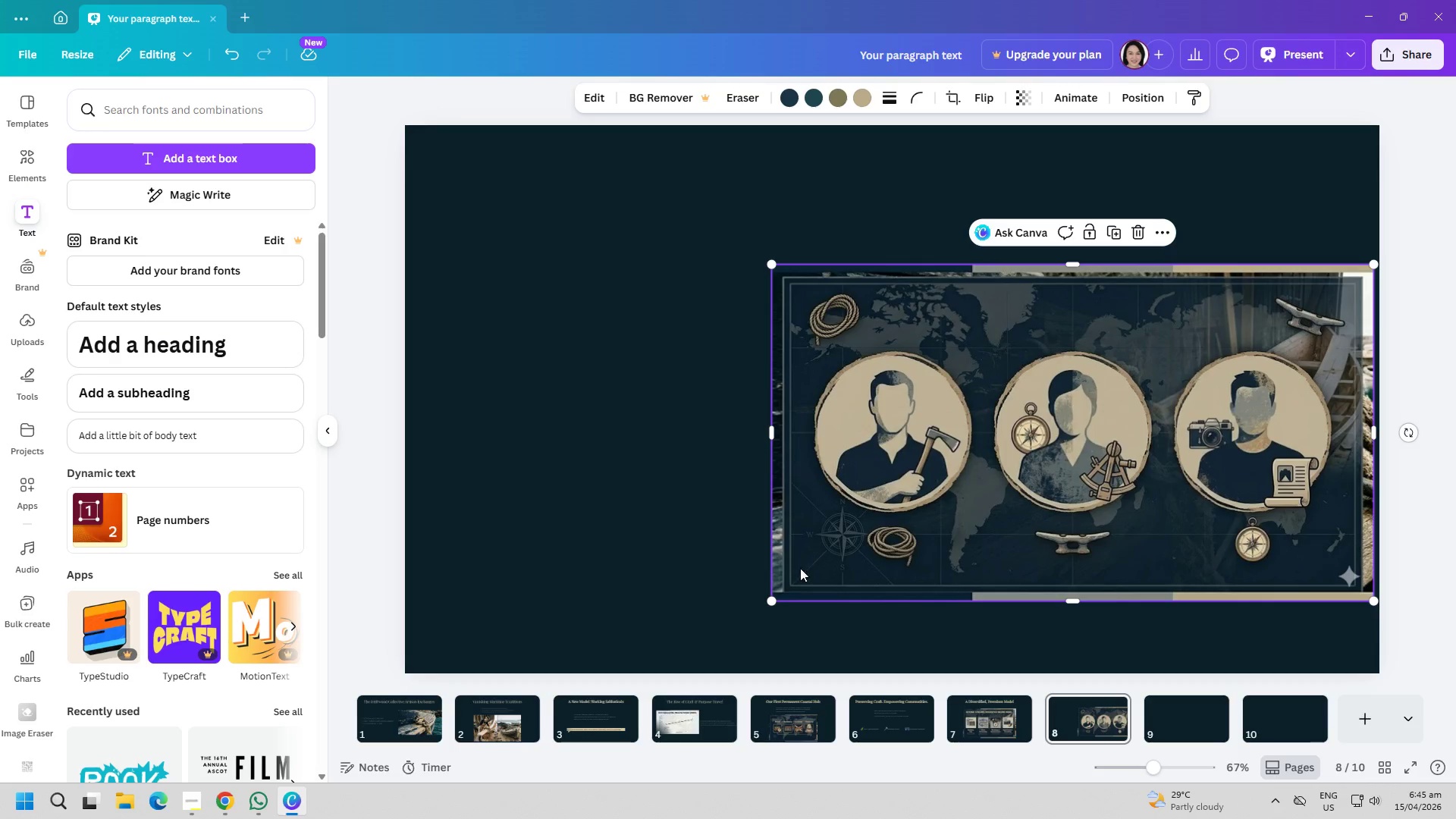 
left_click_drag(start_coordinate=[770, 604], to_coordinate=[830, 563])
 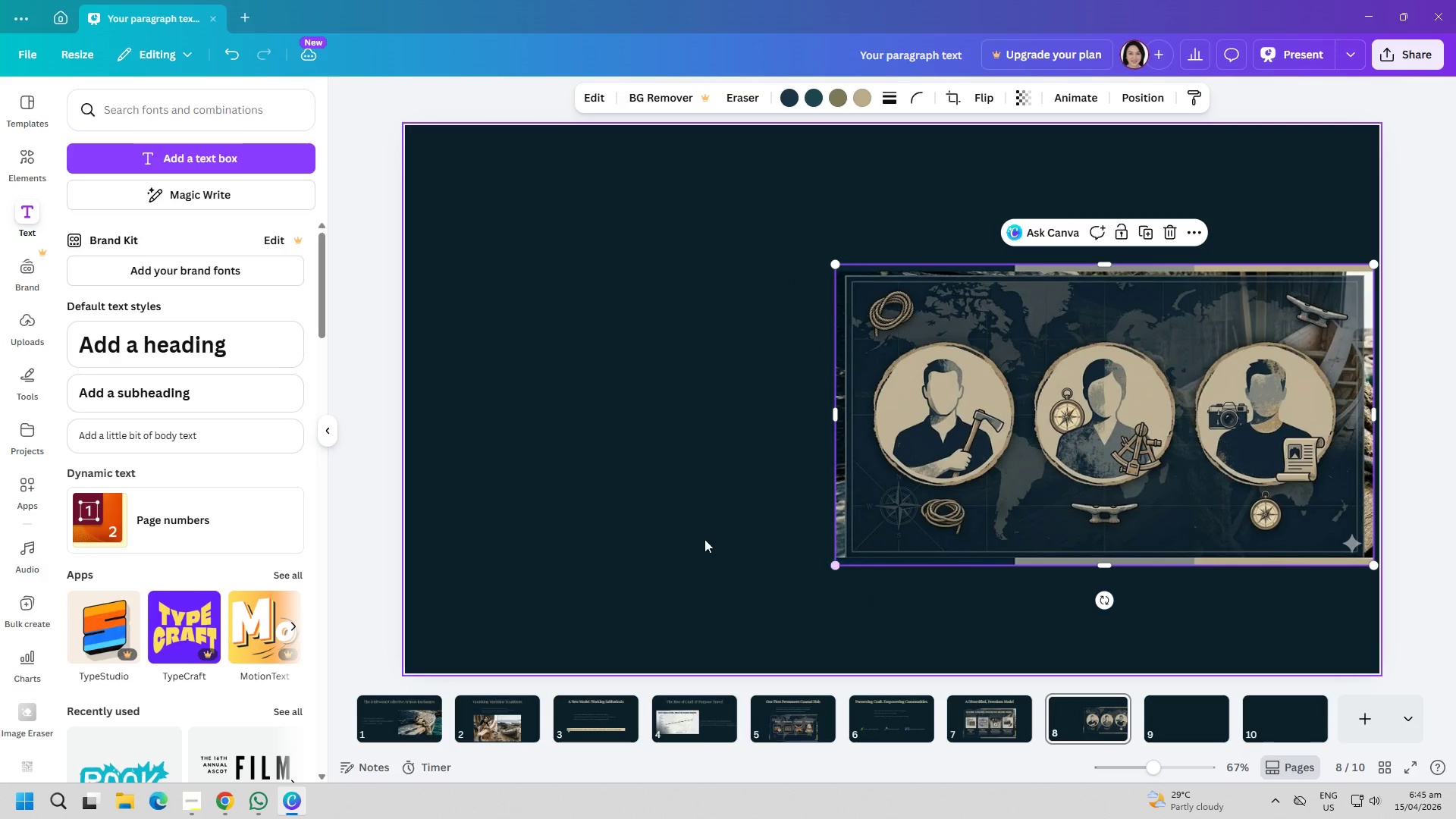 
left_click([681, 531])
 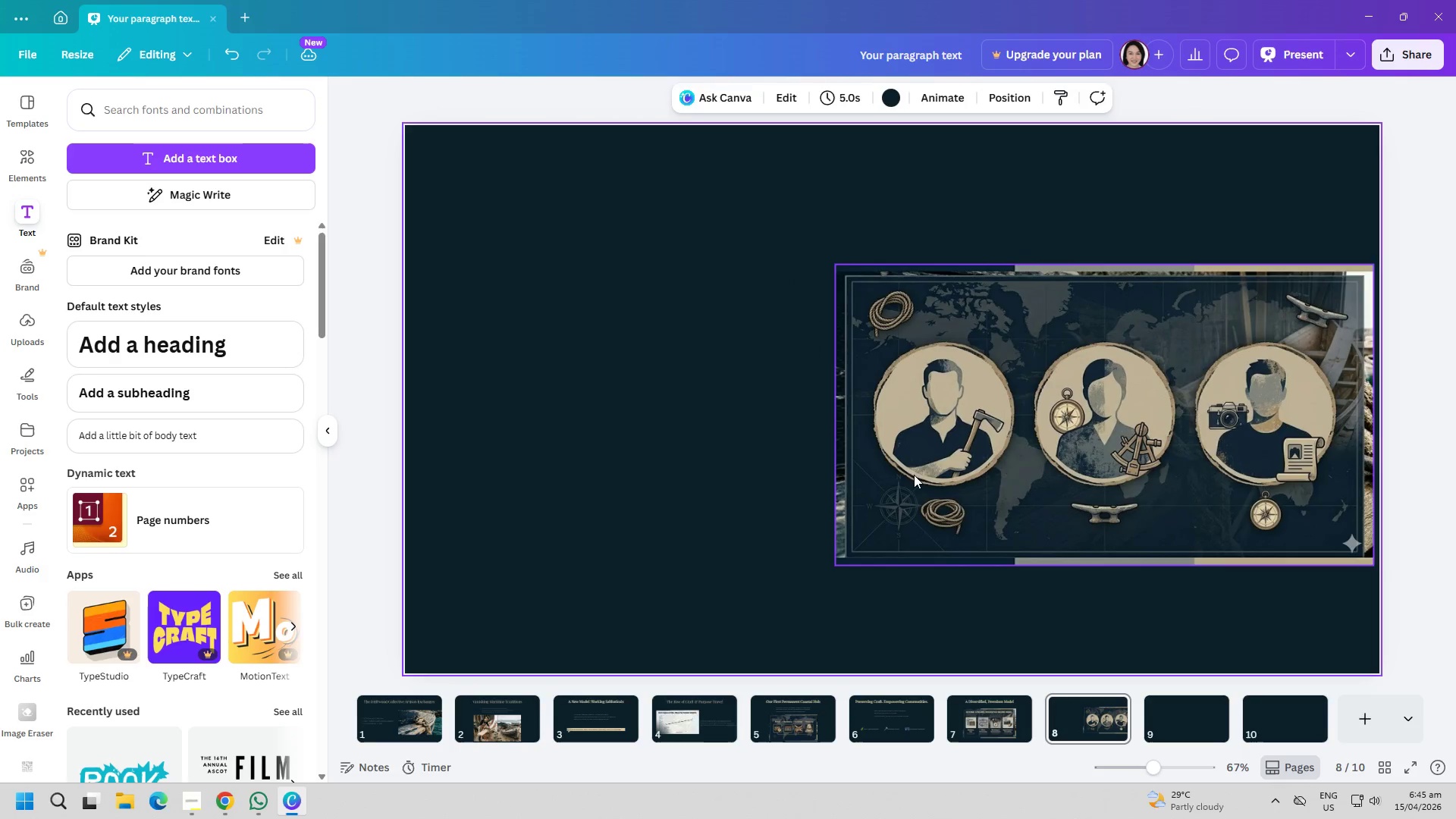 
left_click_drag(start_coordinate=[996, 457], to_coordinate=[993, 486])
 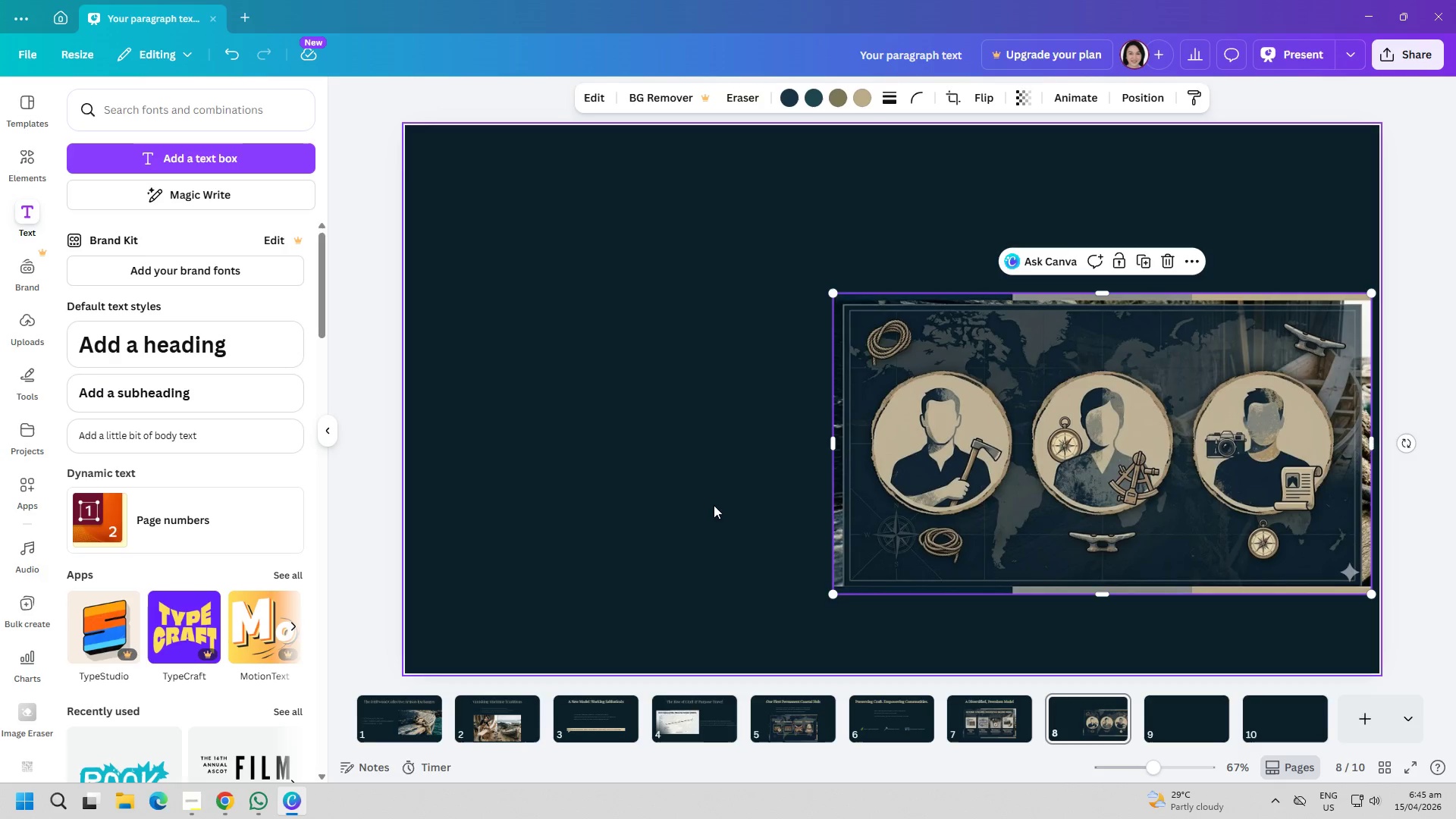 
left_click([667, 502])
 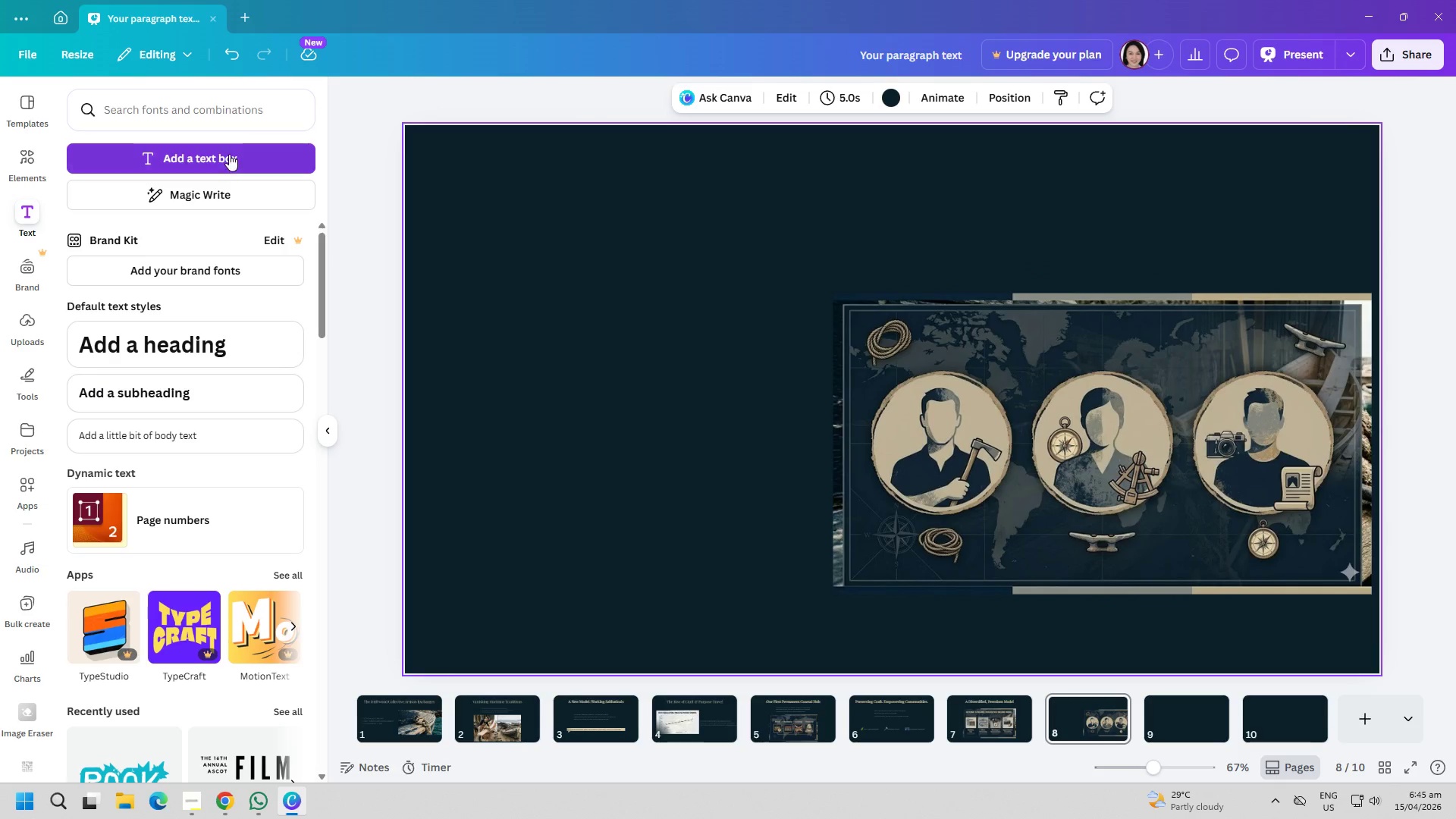 
left_click([229, 154])
 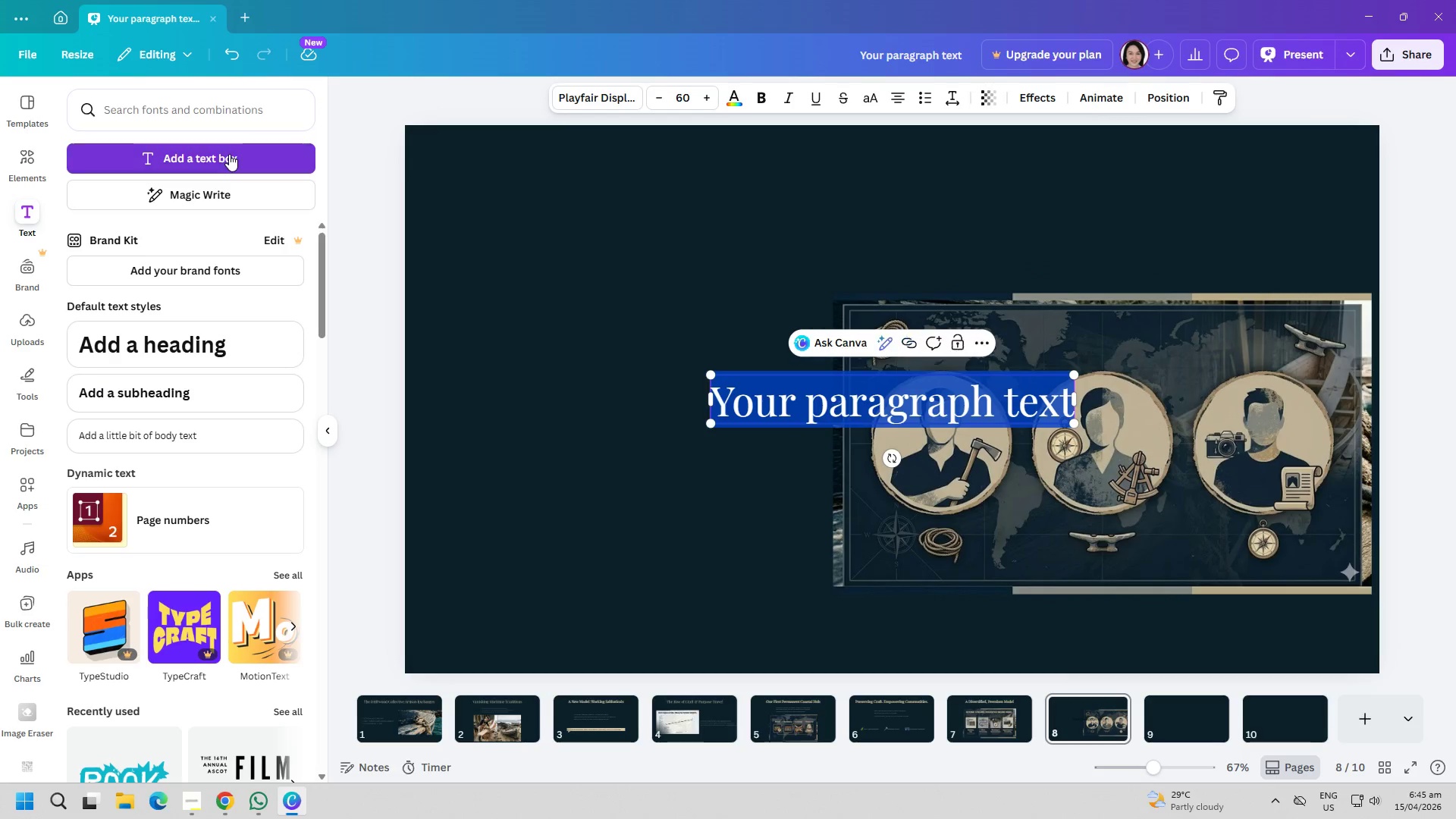 
type(Built by Craftsmen & Operators)
 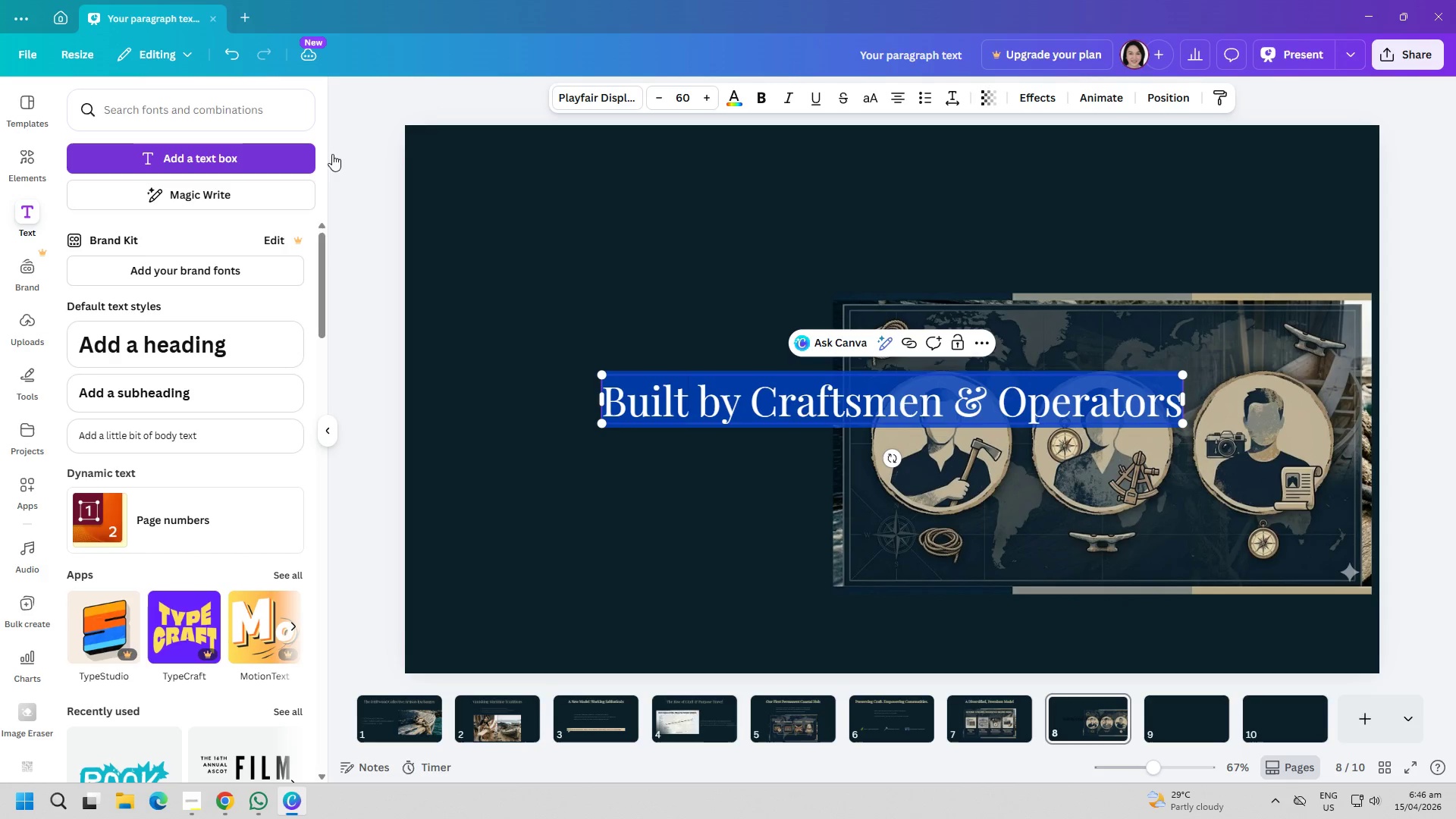 
 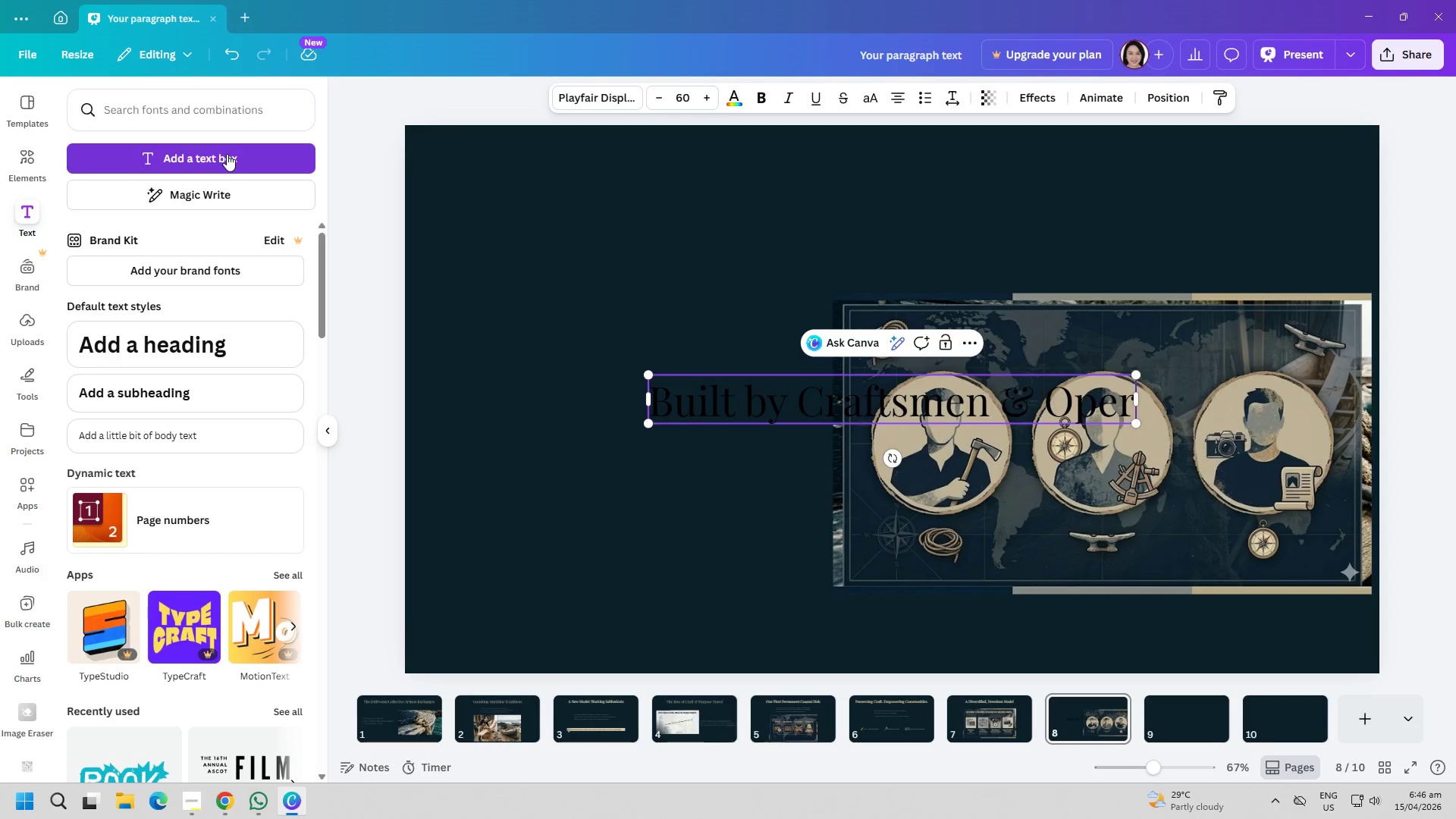 
key(Control+ControlLeft)
 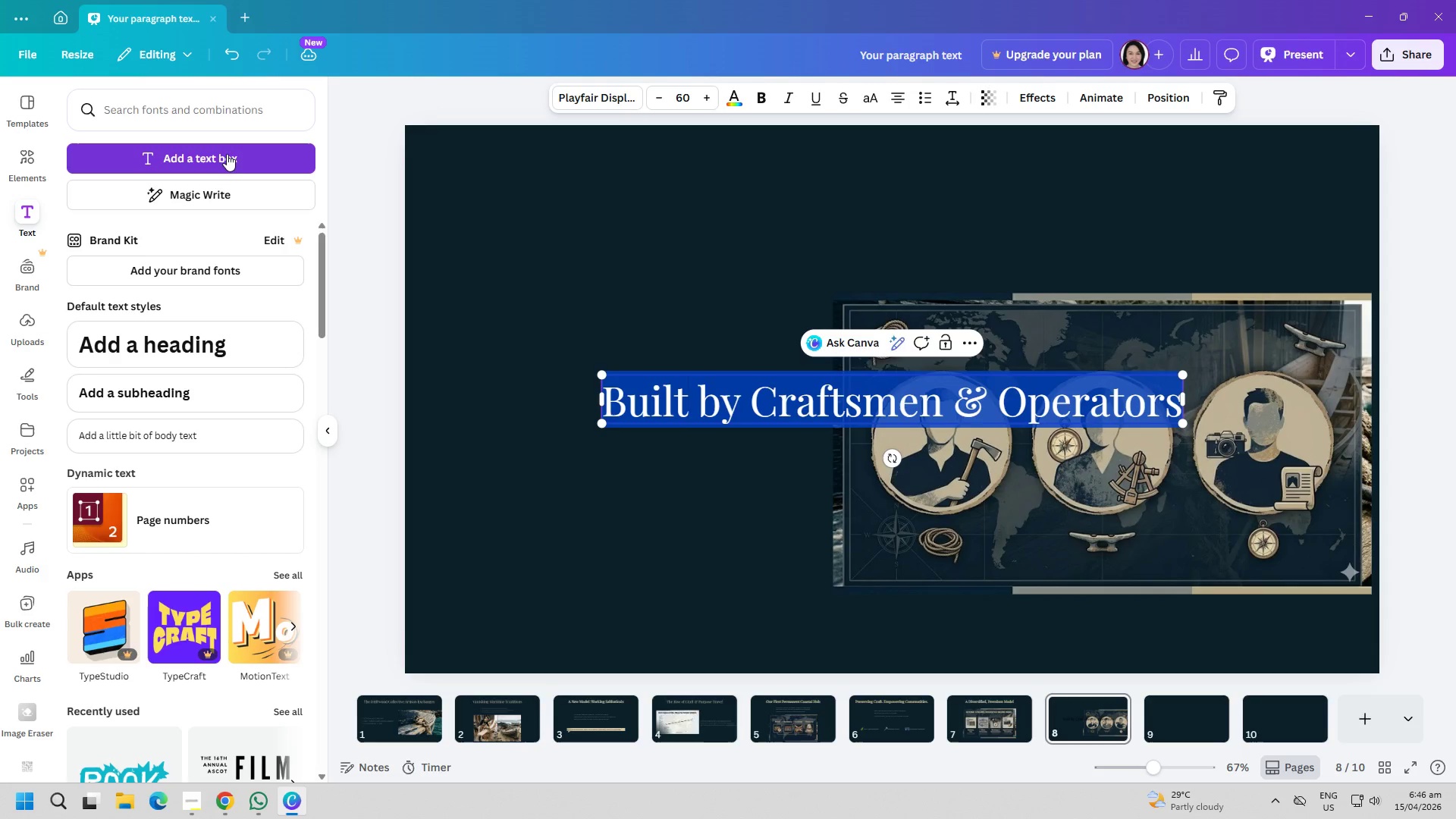 
key(Control+A)
 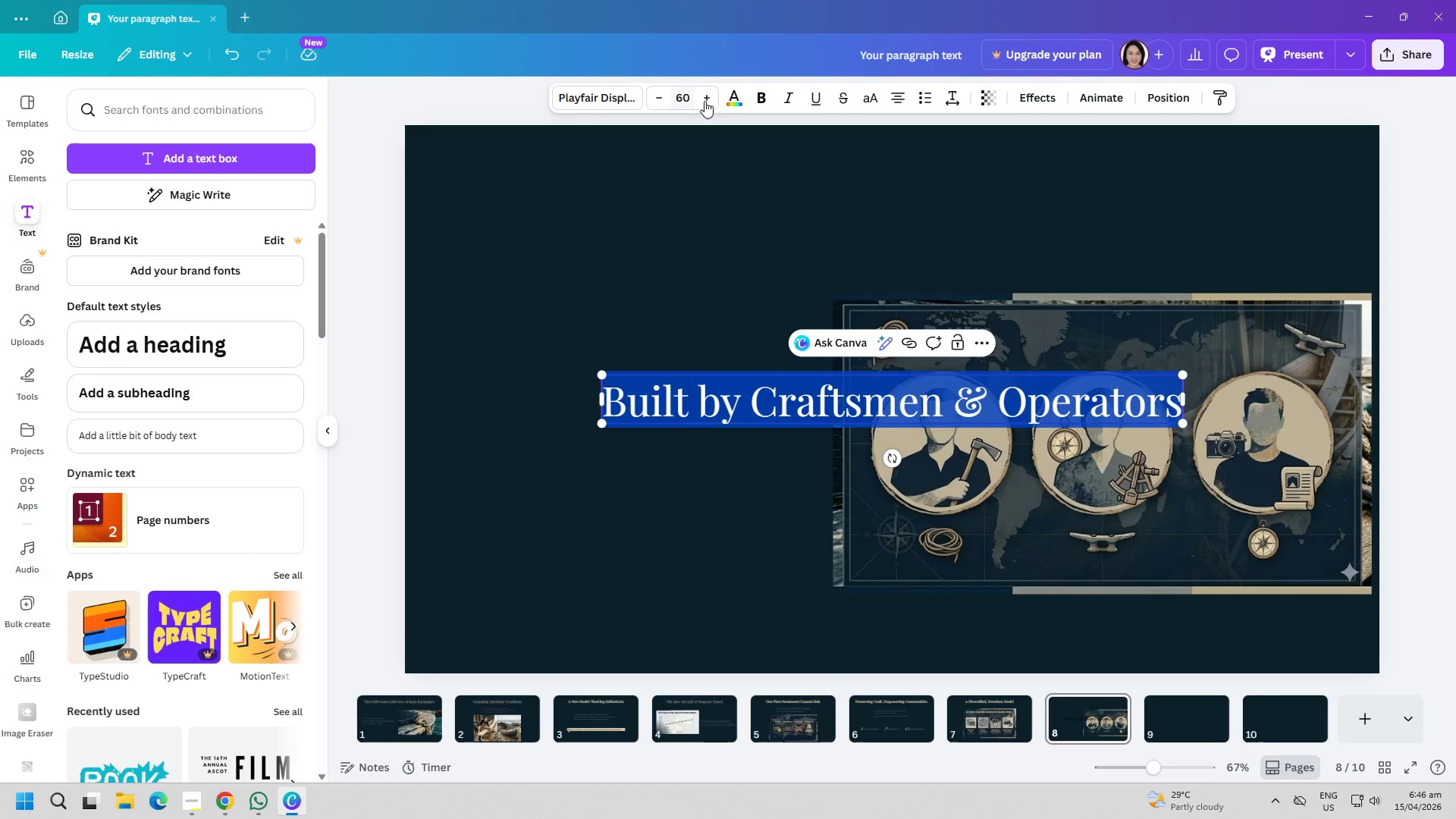 
left_click([737, 97])
 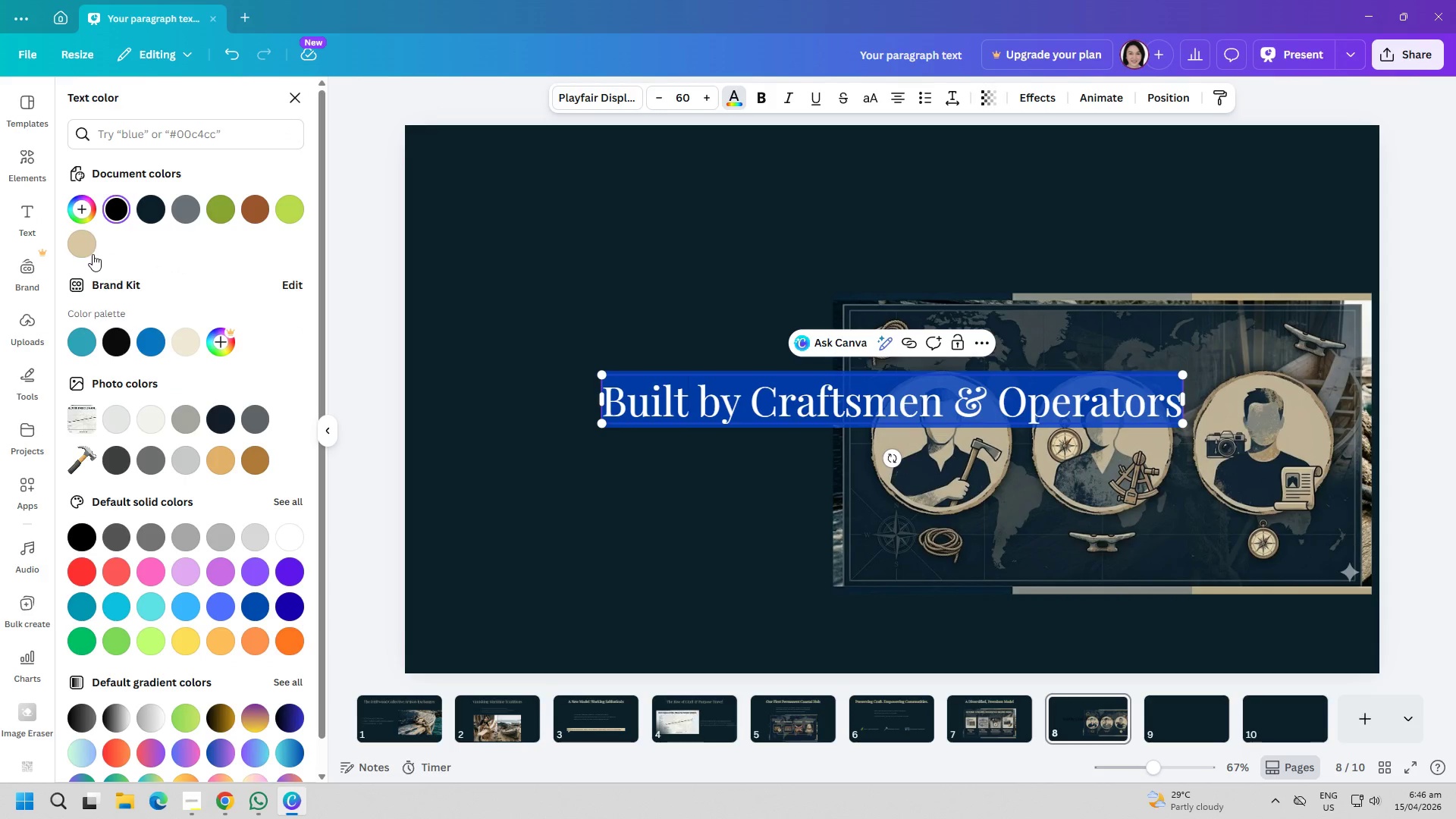 
double_click([585, 265])
 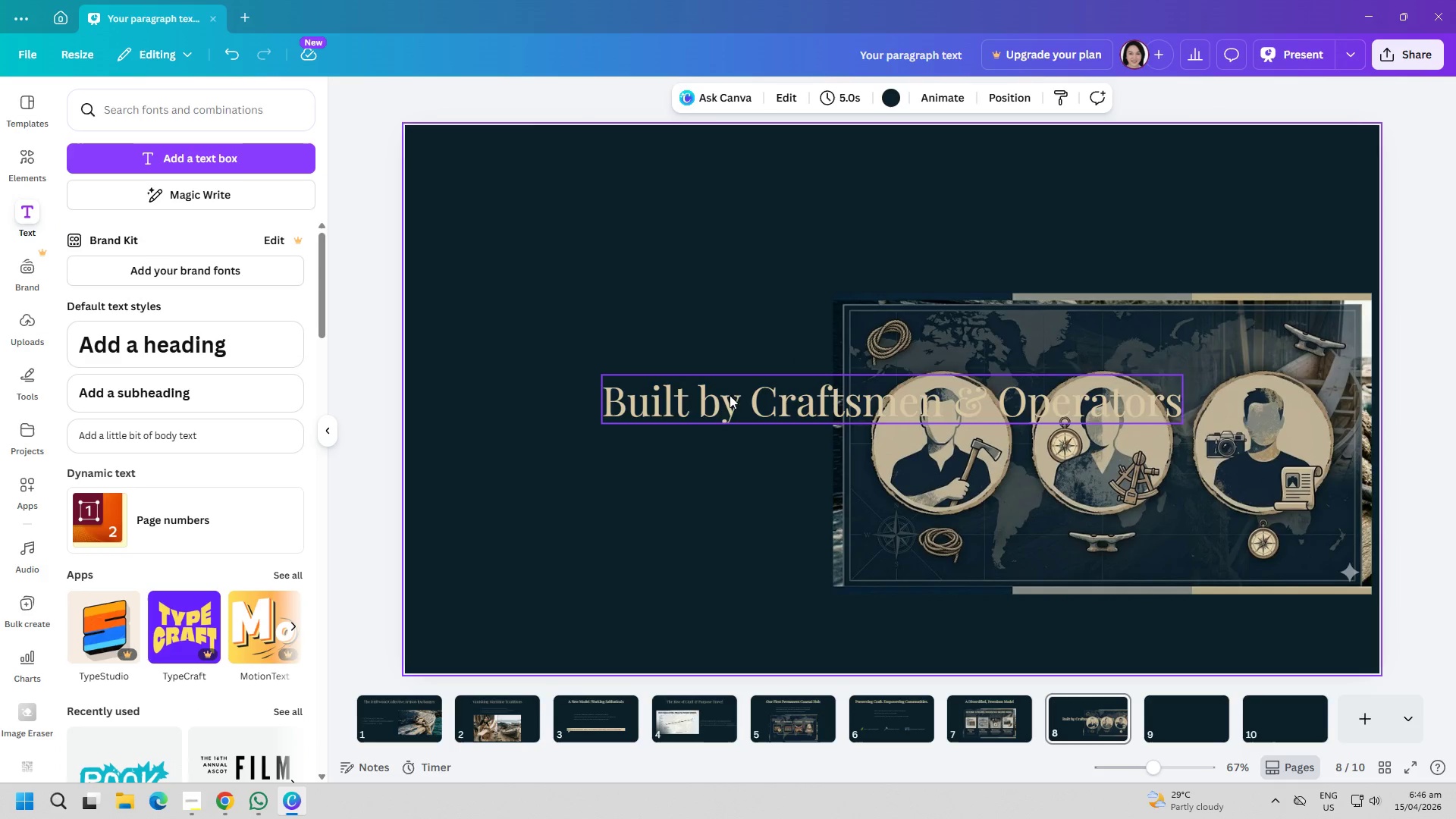 
left_click_drag(start_coordinate=[740, 399], to_coordinate=[740, 201])
 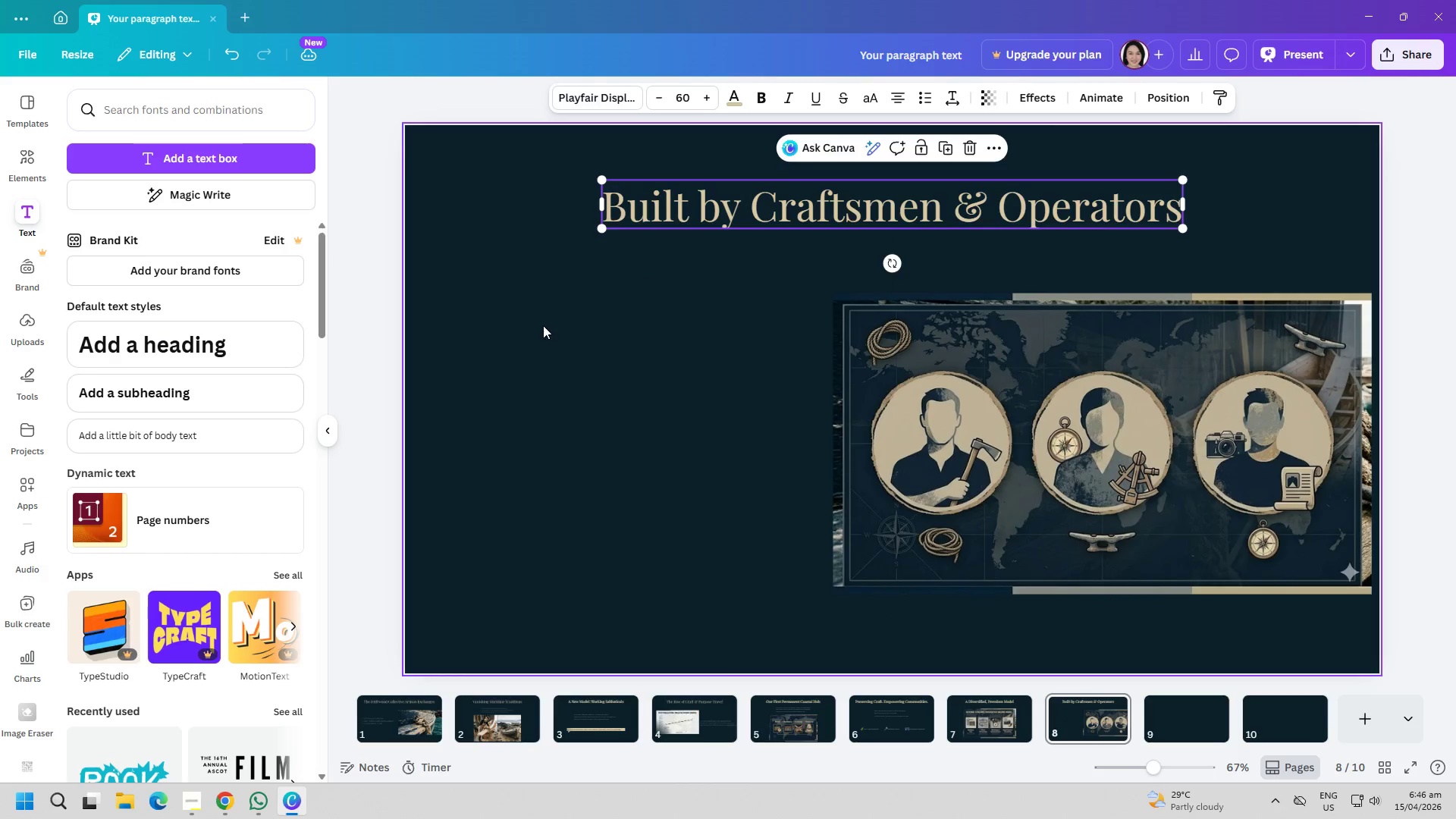 
left_click([543, 325])
 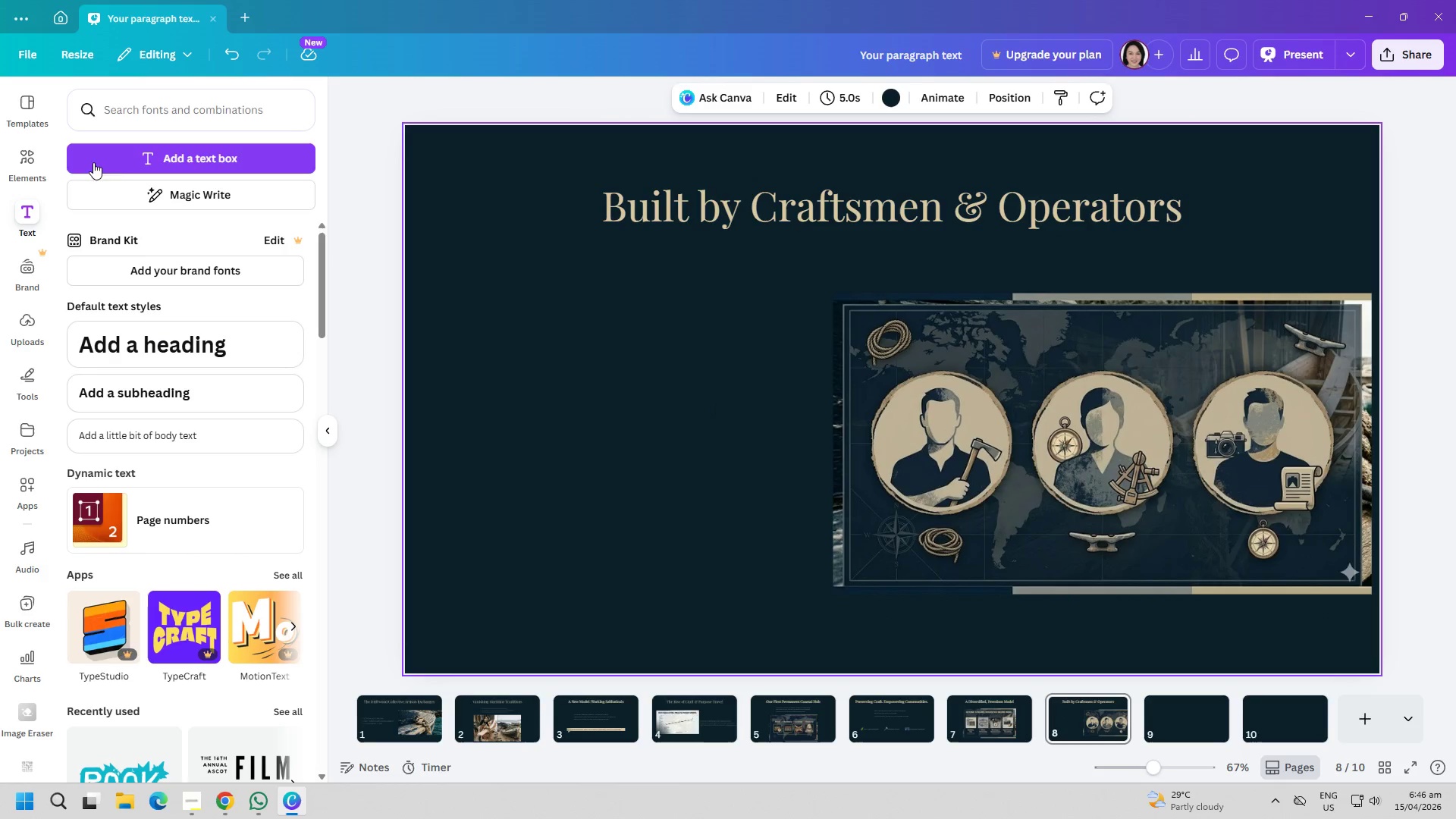 
left_click([146, 158])
 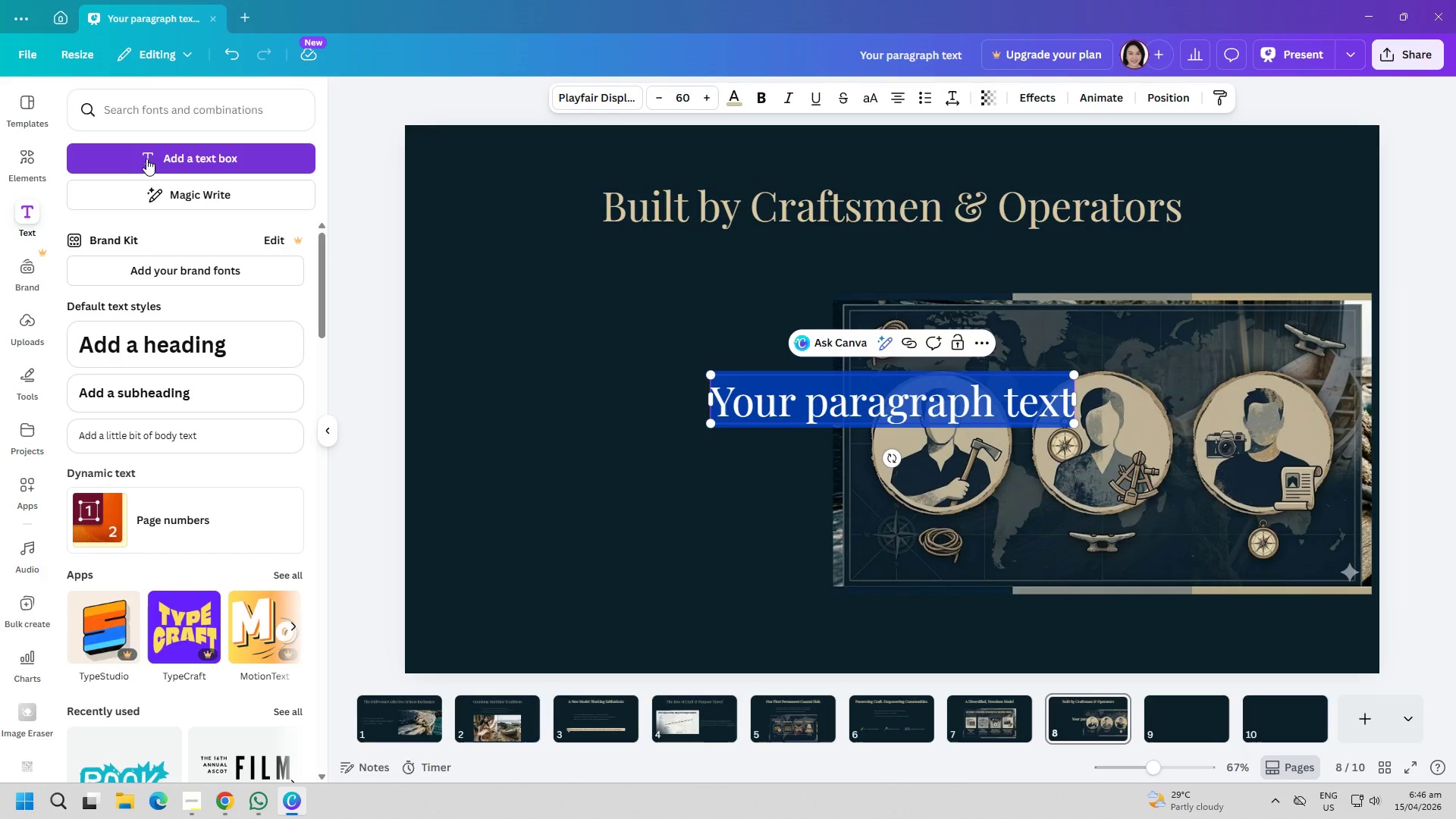 
type(Residencu)
 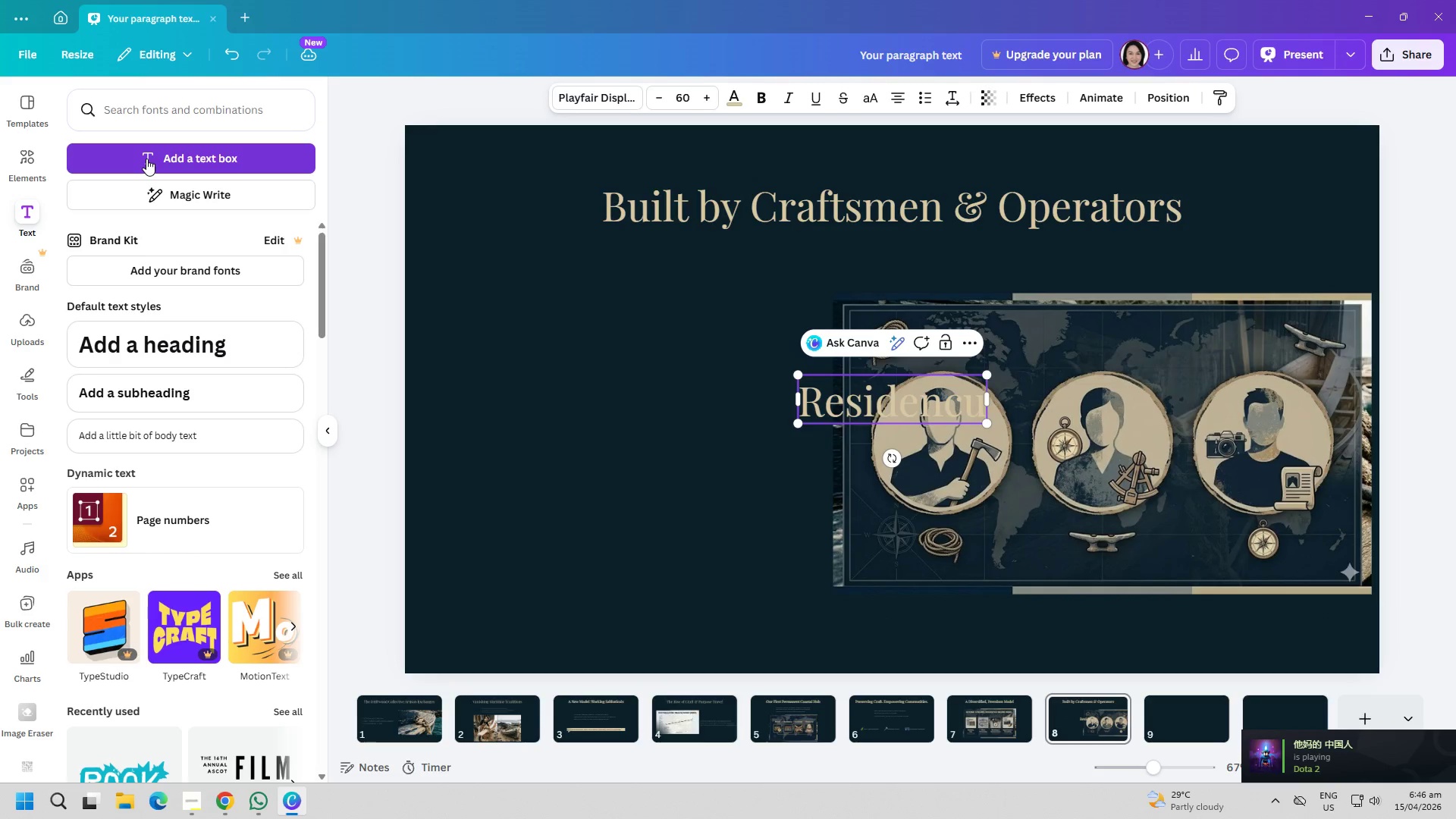 
key(Control+ControlLeft)
 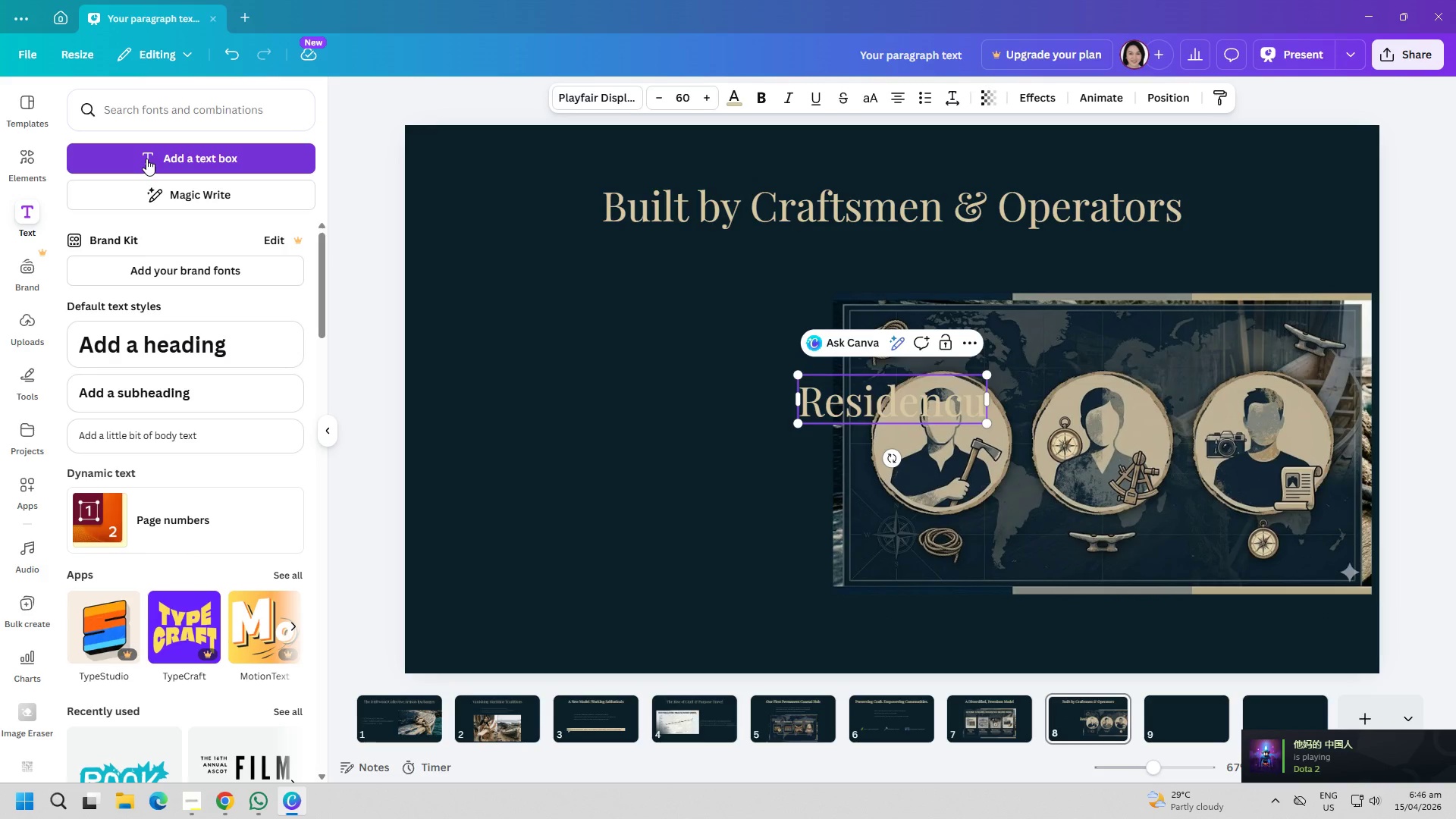 
key(Control+A)
 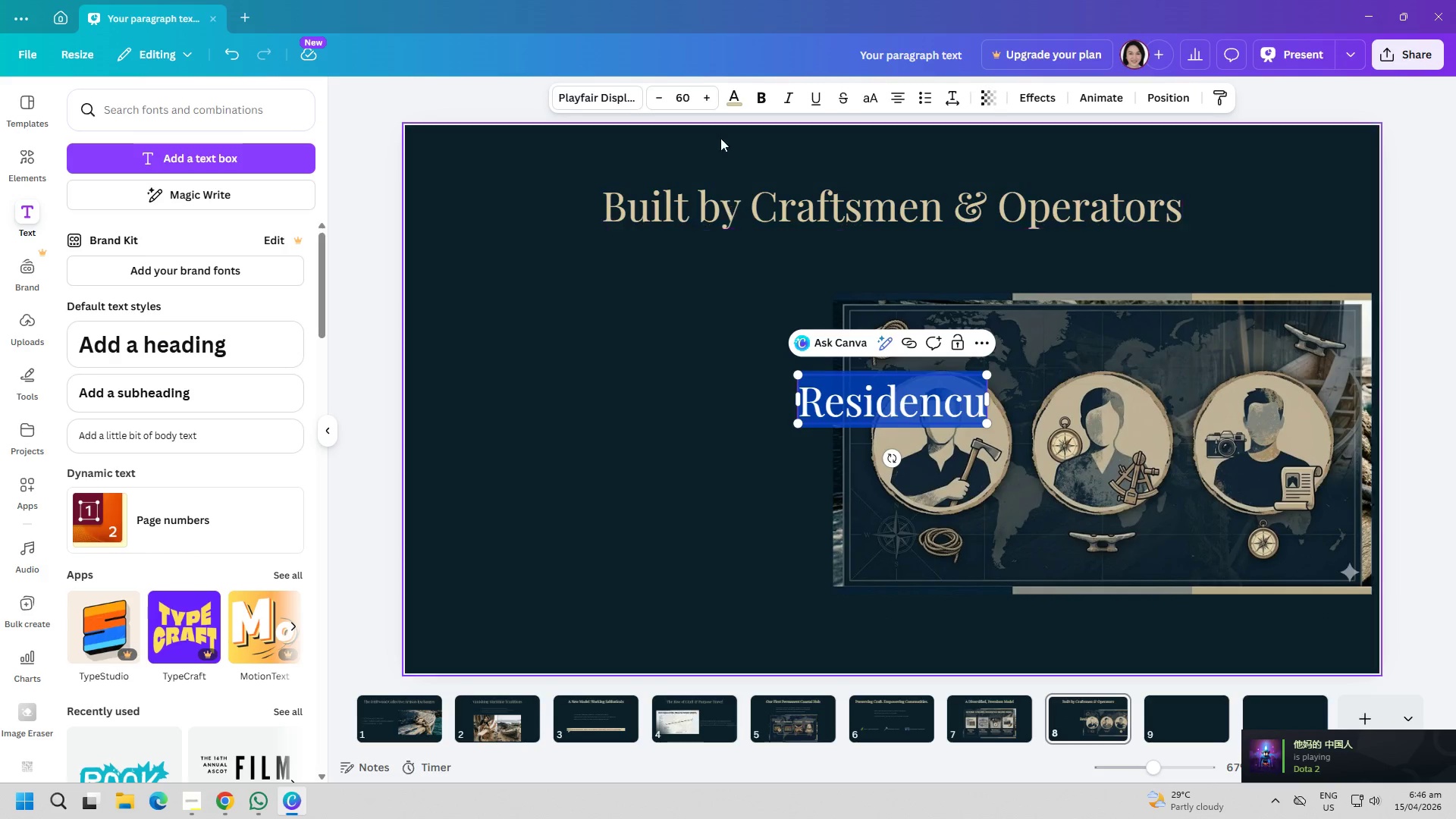 
left_click([735, 99])
 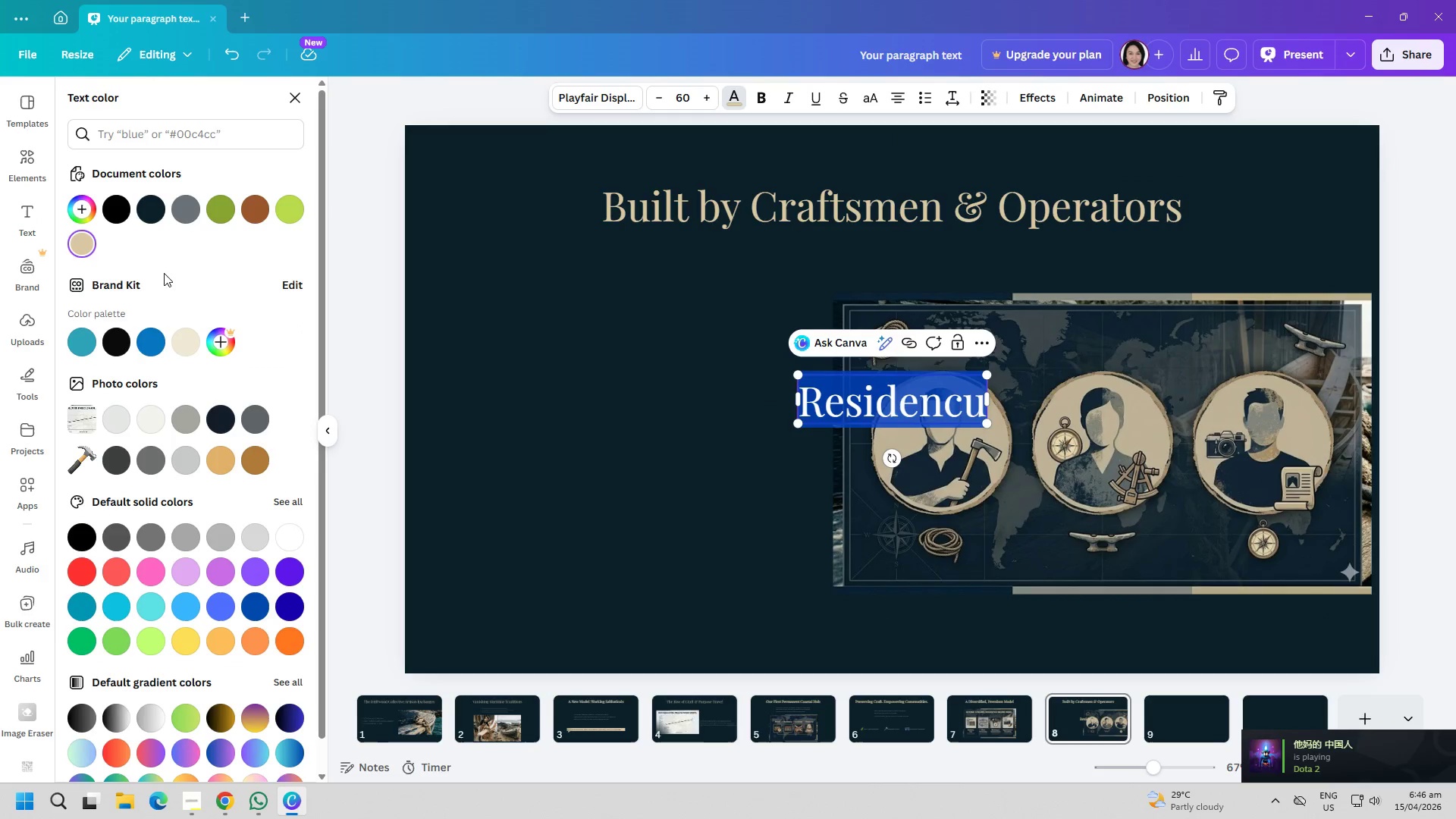 
left_click([182, 210])
 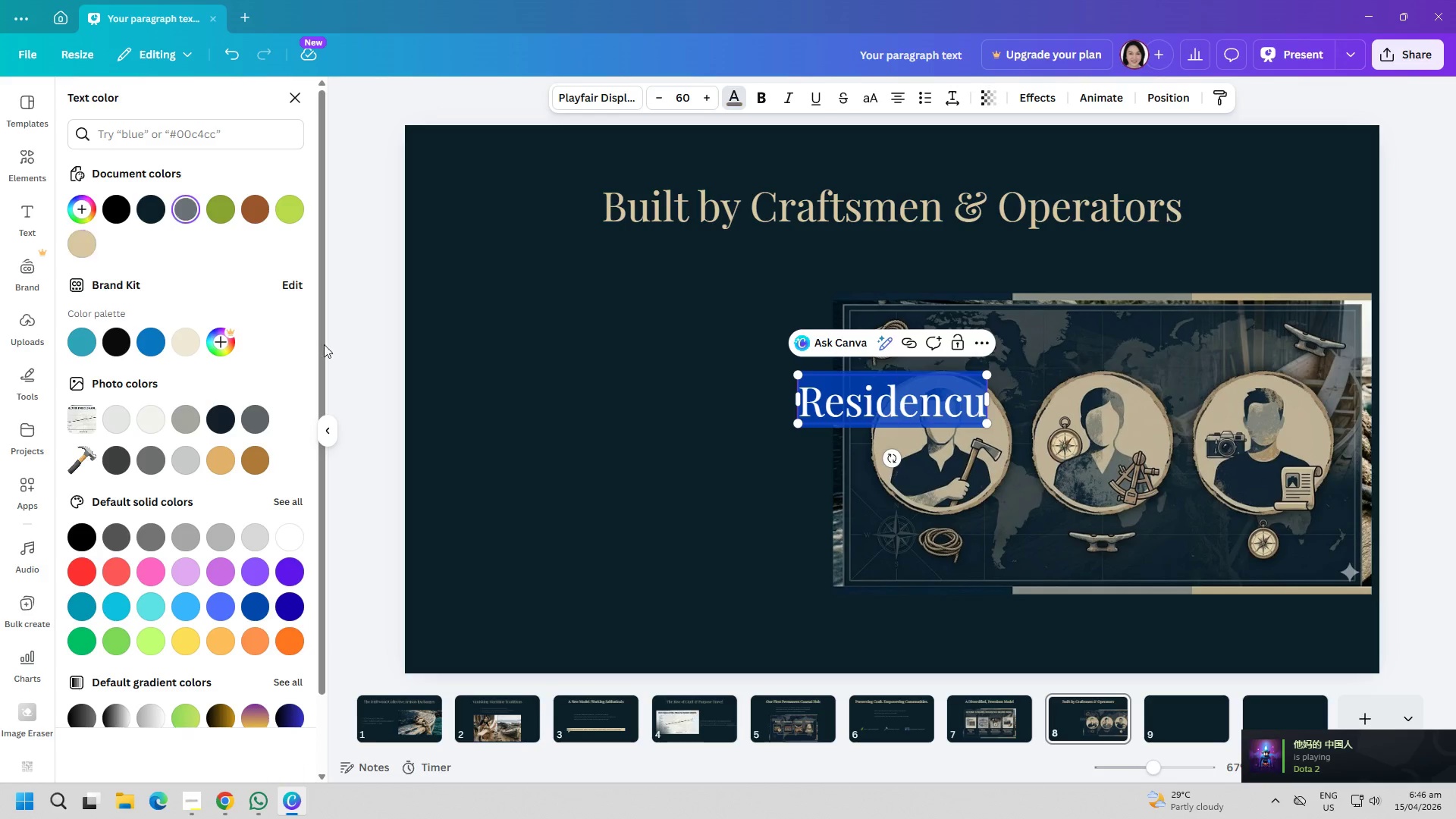 
left_click_drag(start_coordinate=[453, 395], to_coordinate=[463, 395])
 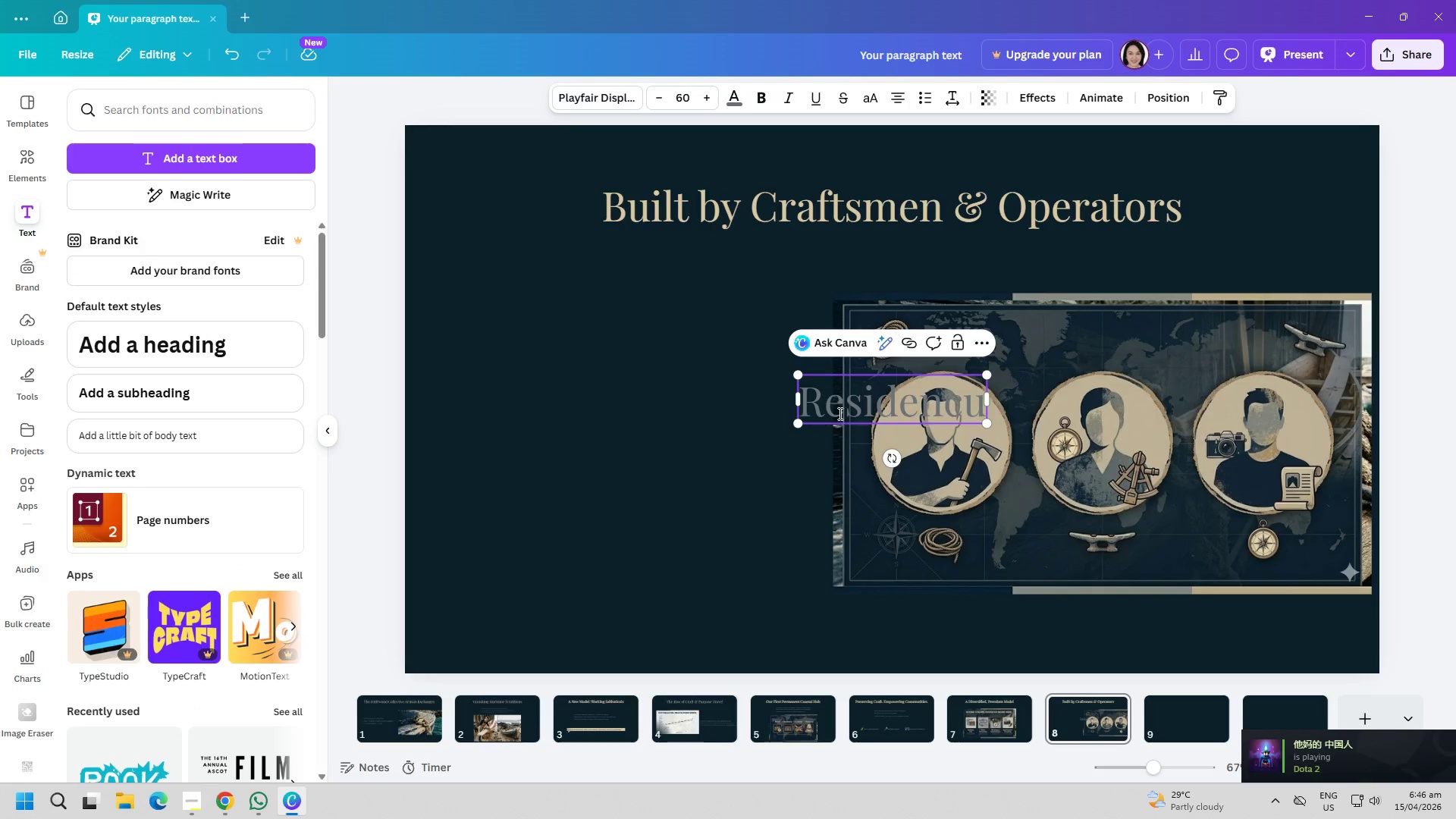 
left_click_drag(start_coordinate=[843, 413], to_coordinate=[505, 374])
 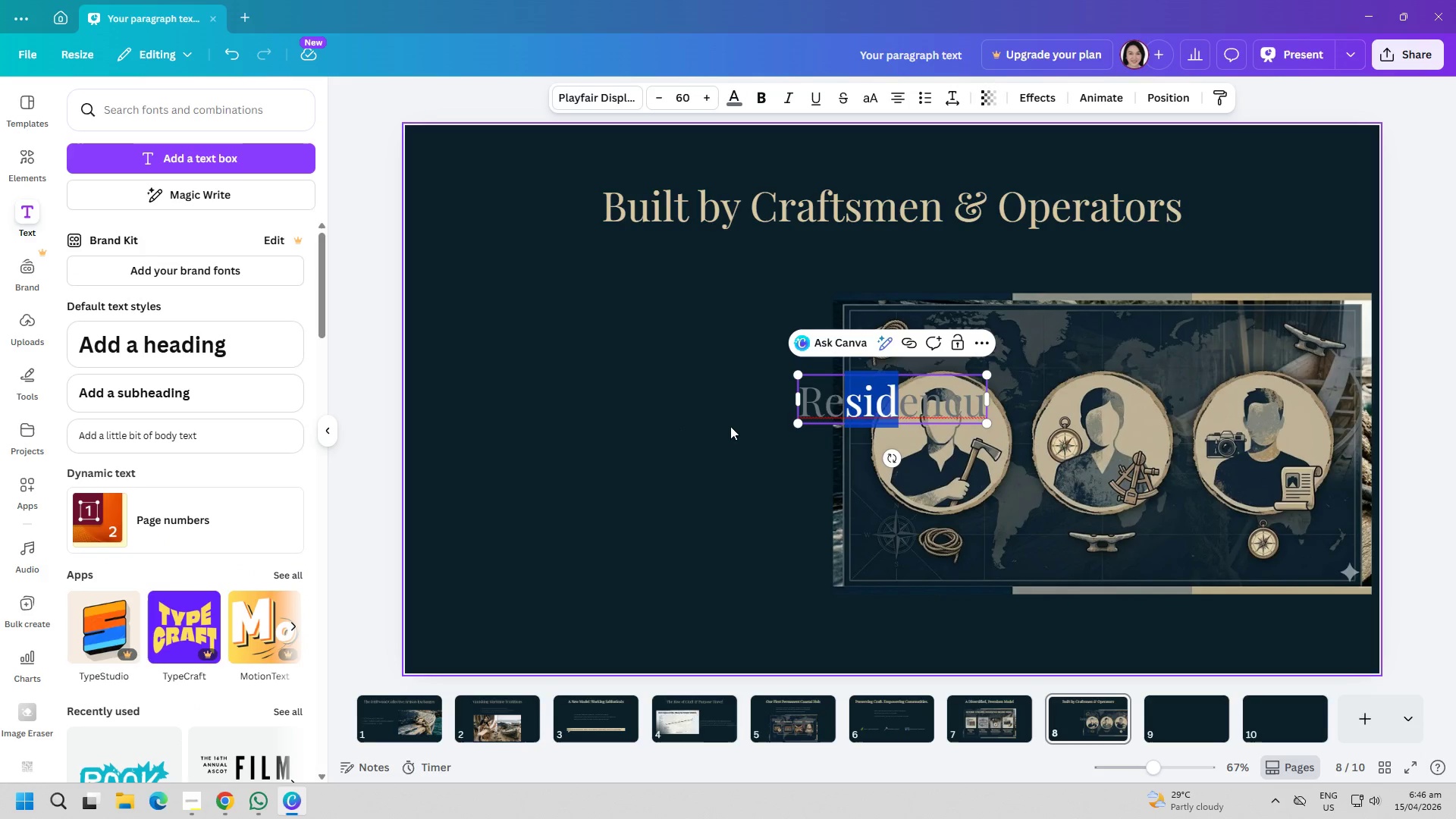 
left_click_drag(start_coordinate=[561, 438], to_coordinate=[568, 438])
 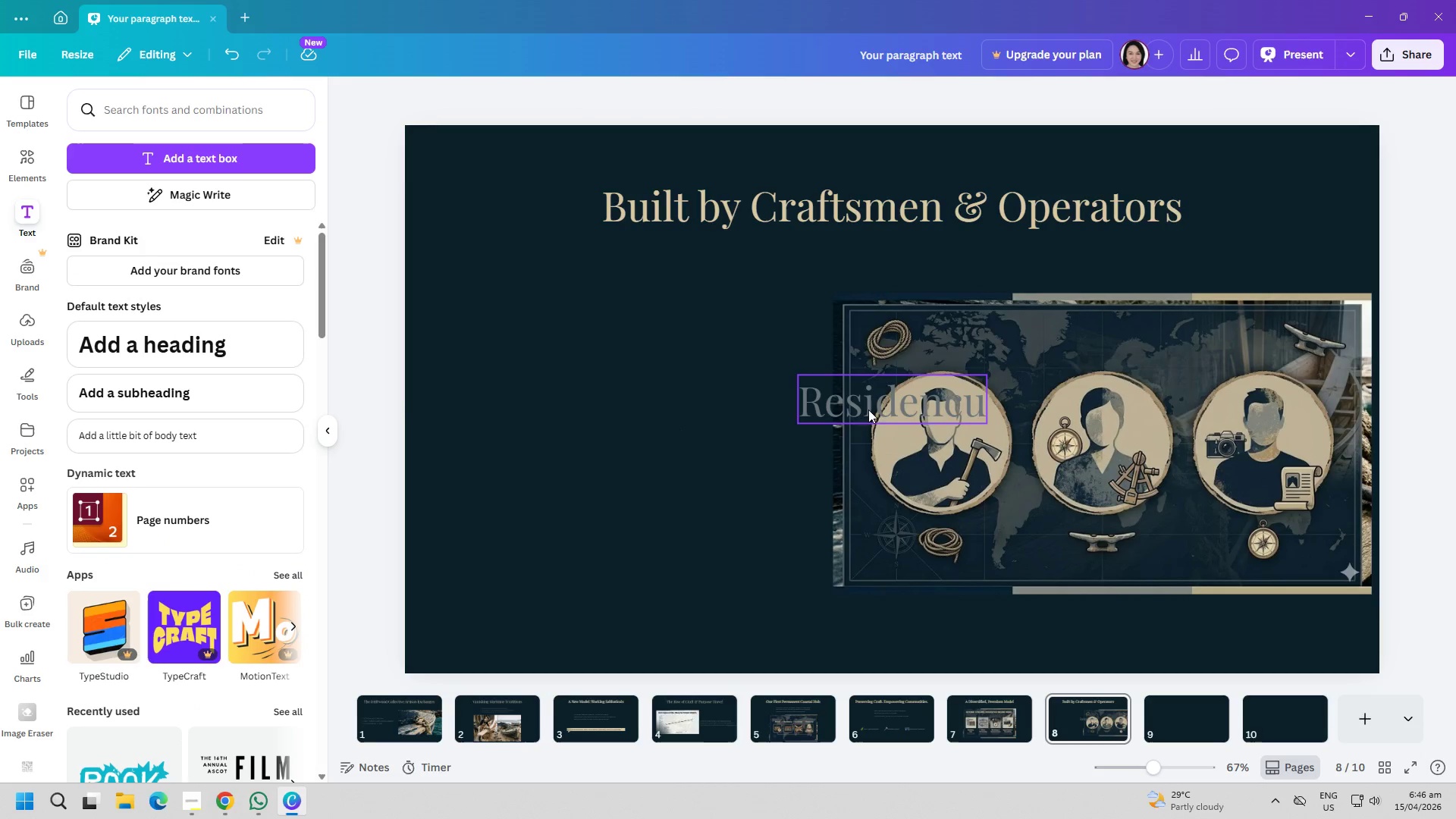 
left_click_drag(start_coordinate=[868, 410], to_coordinate=[546, 386])
 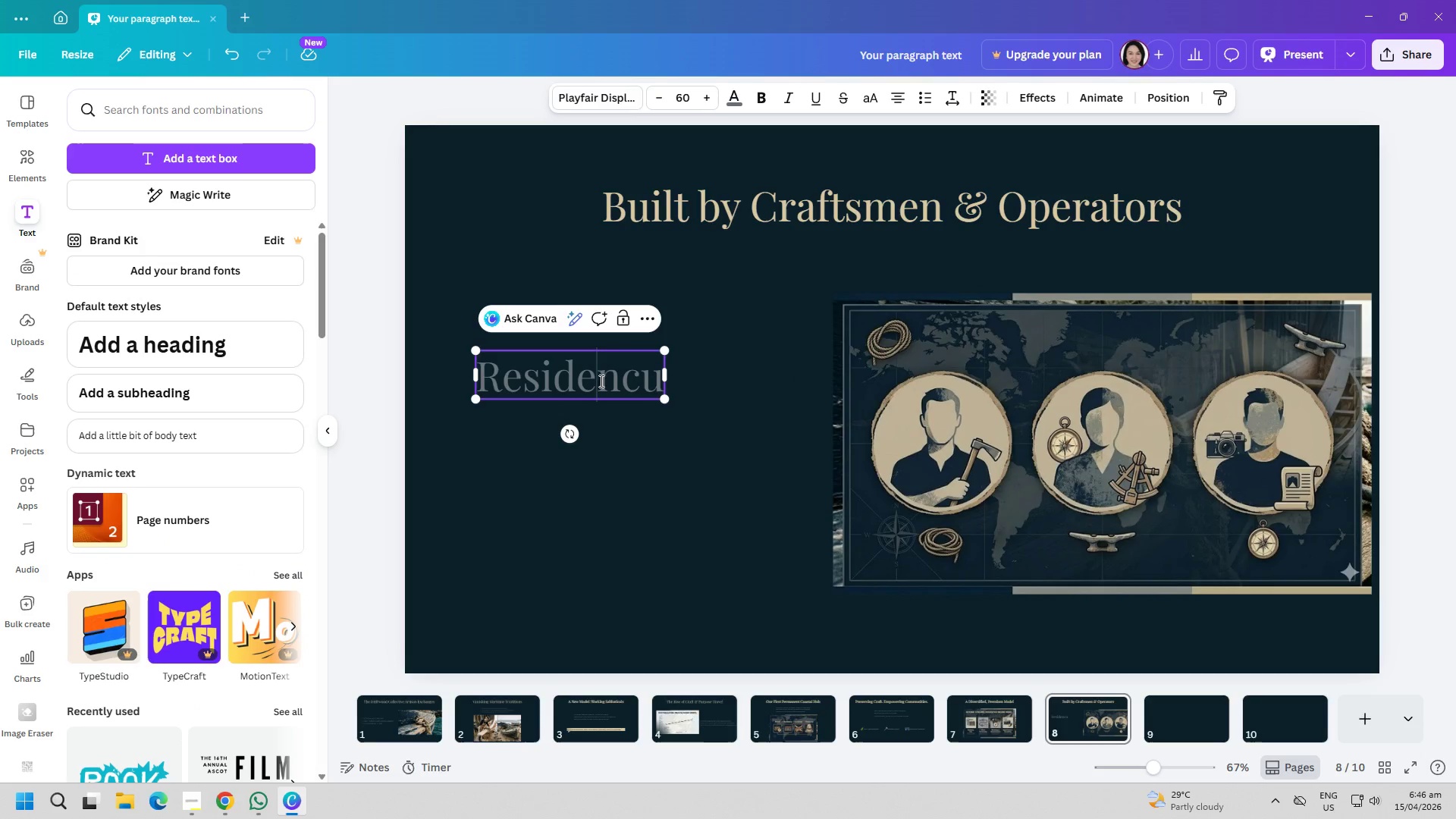 
double_click([600, 381])
 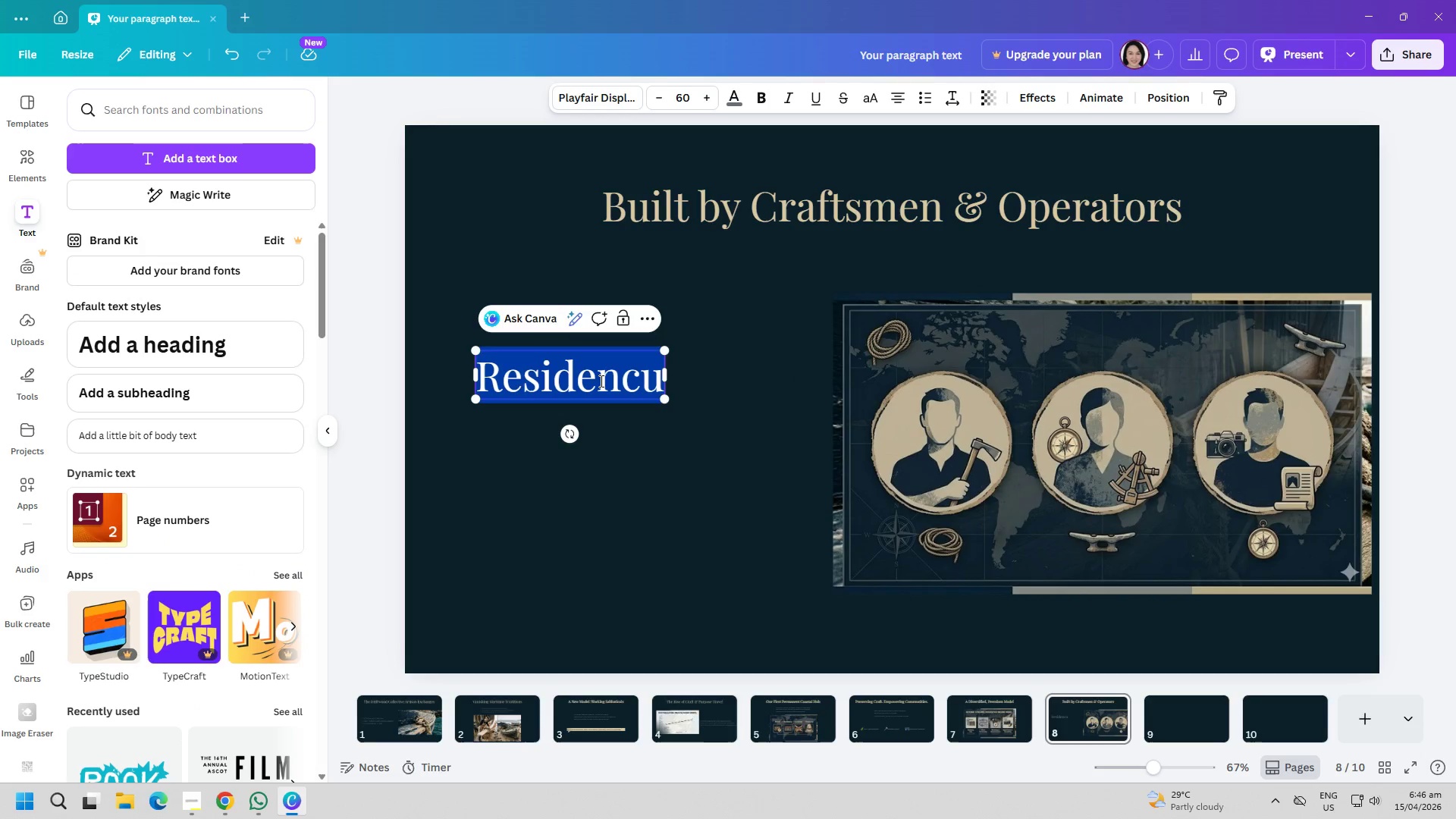 
triple_click([600, 381])
 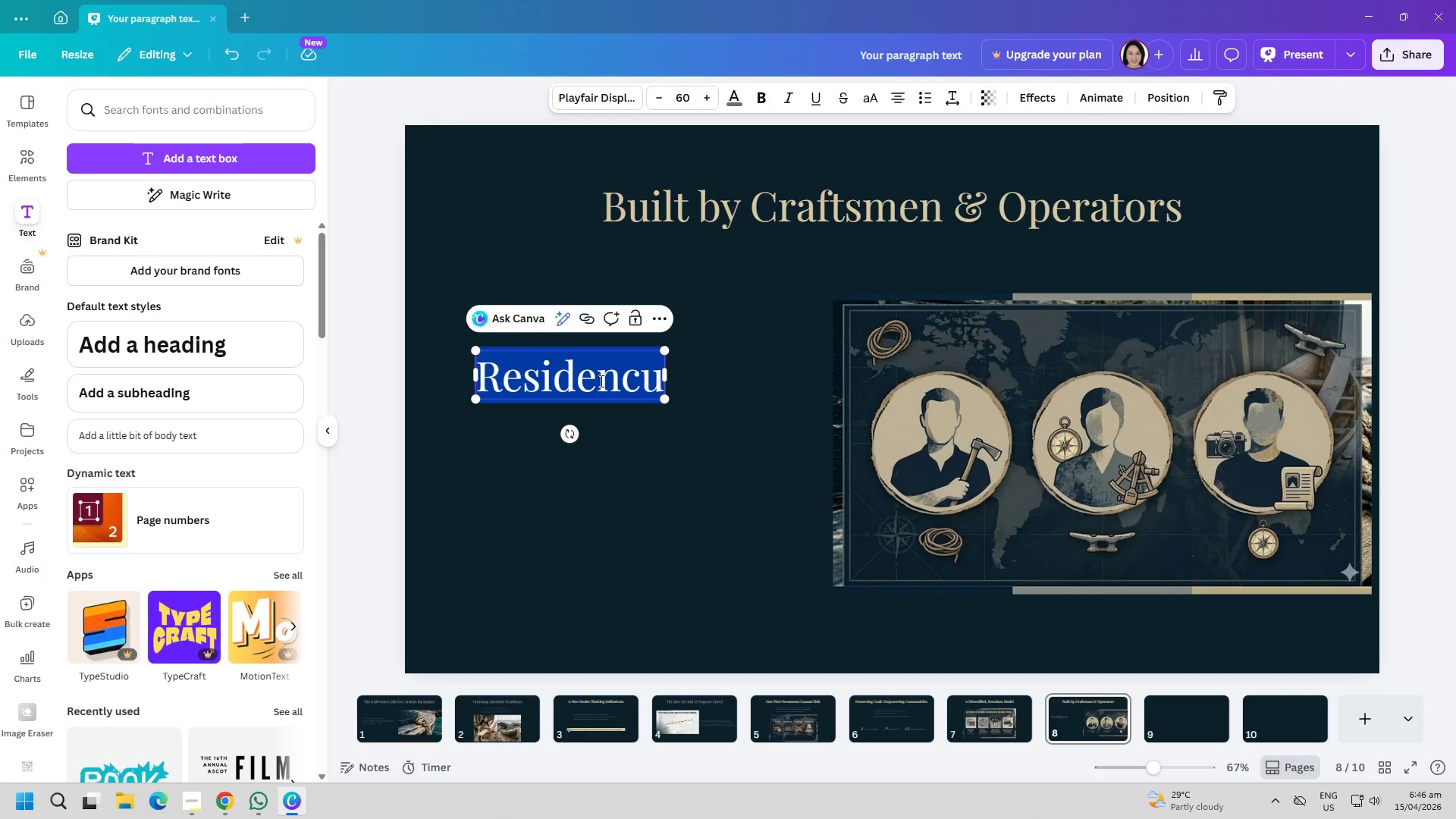 
triple_click([600, 381])
 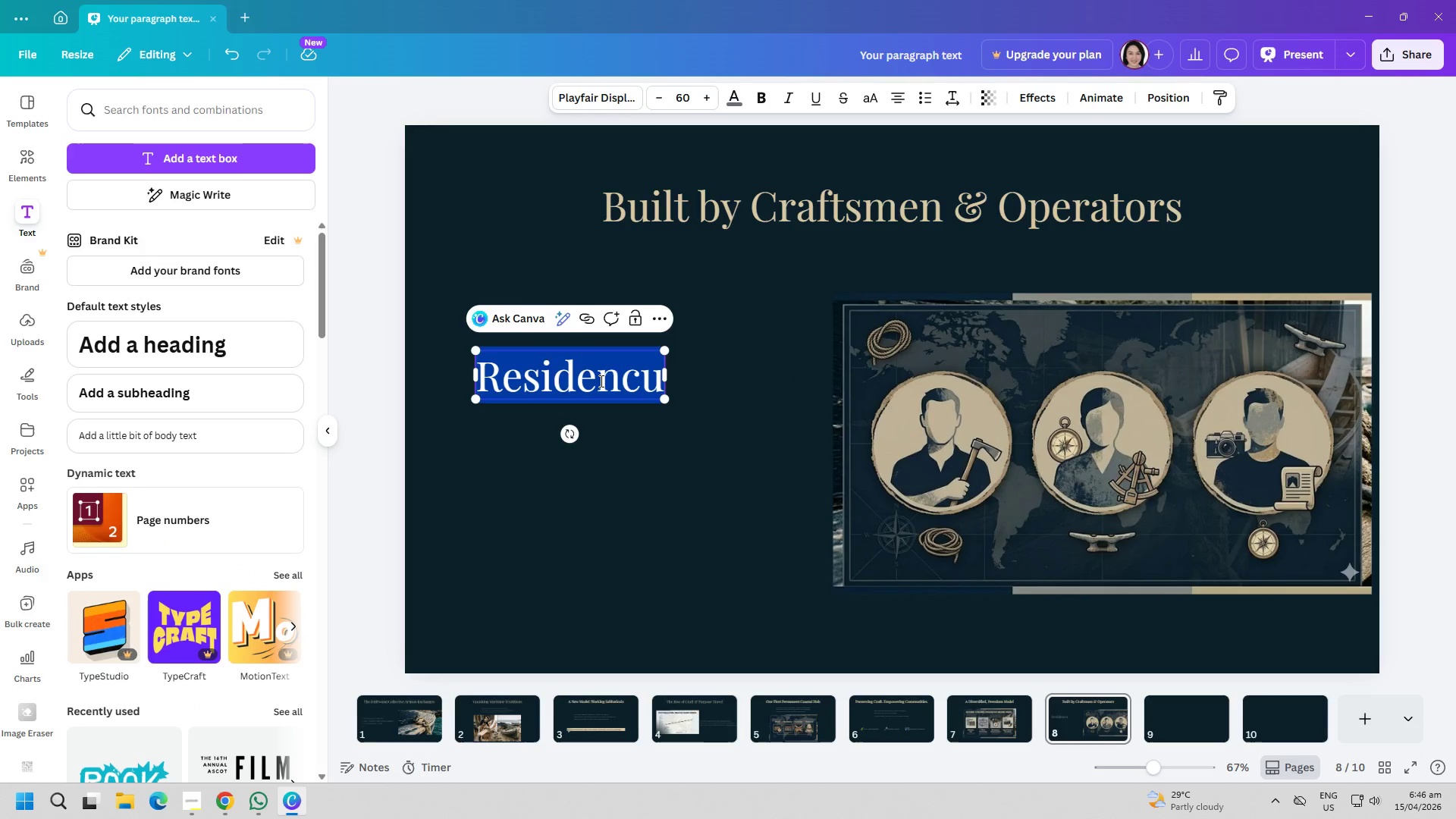 
key(Control+ControlLeft)
 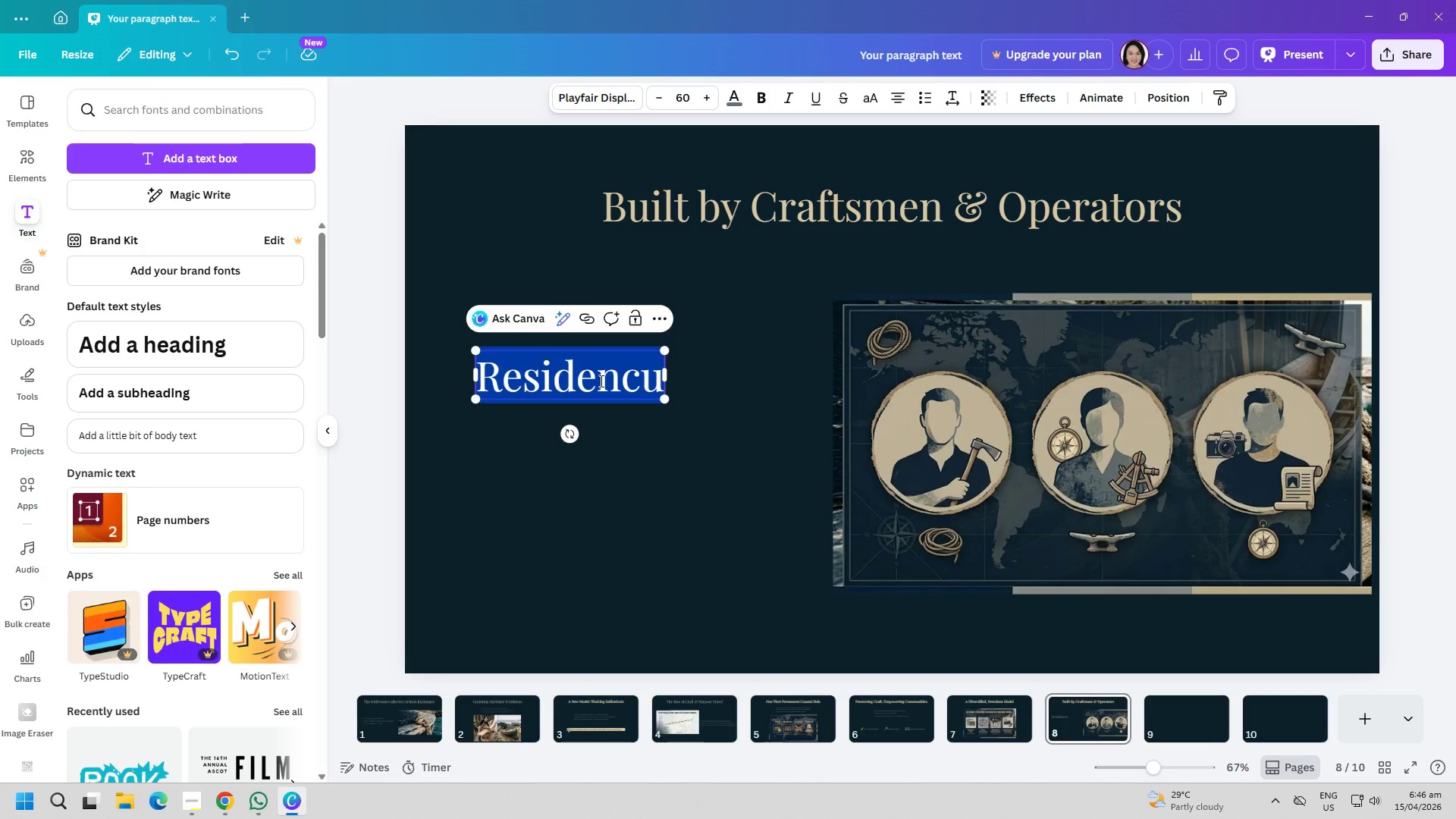 
key(Control+A)
 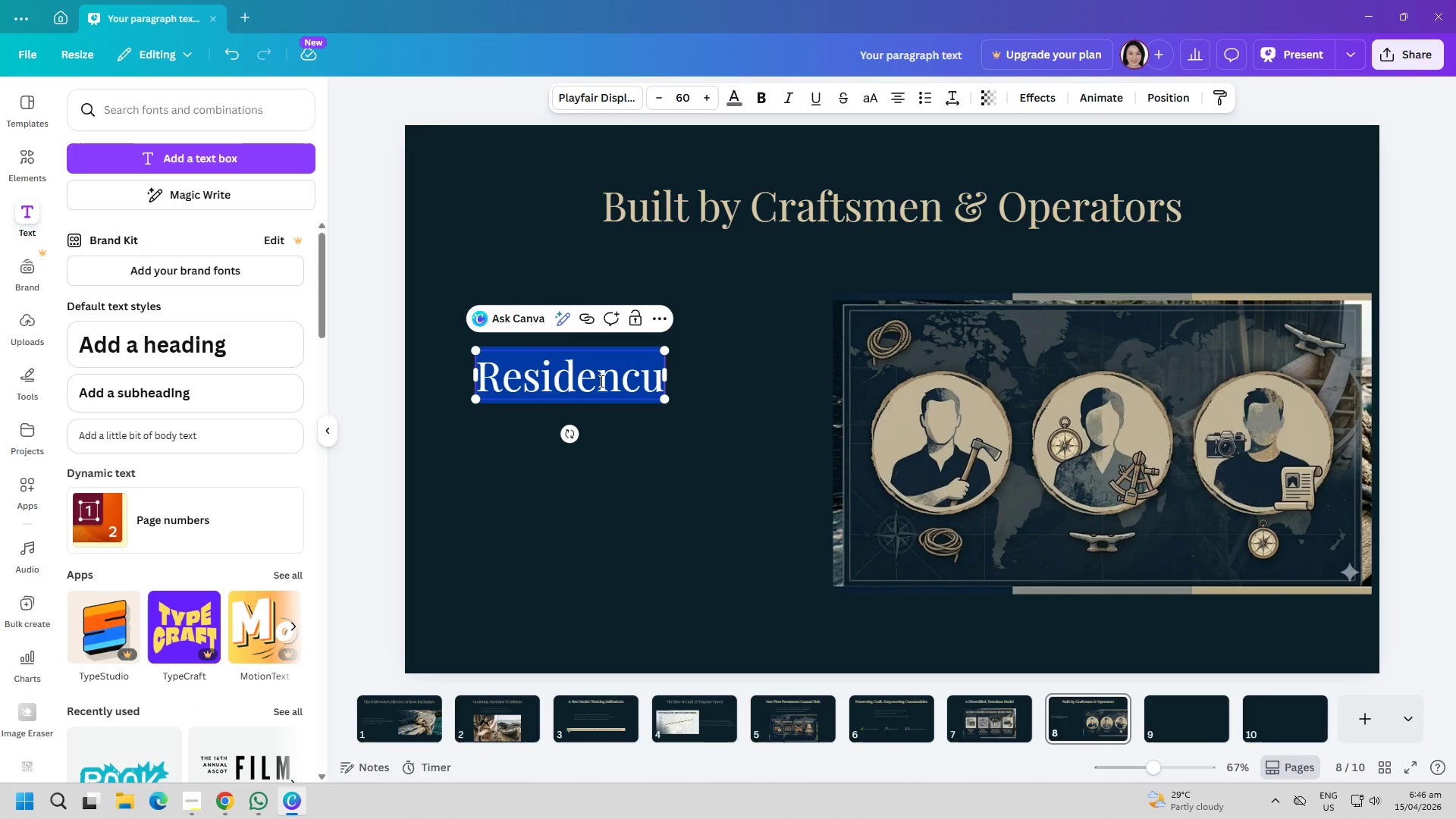 
wait(12.34)
 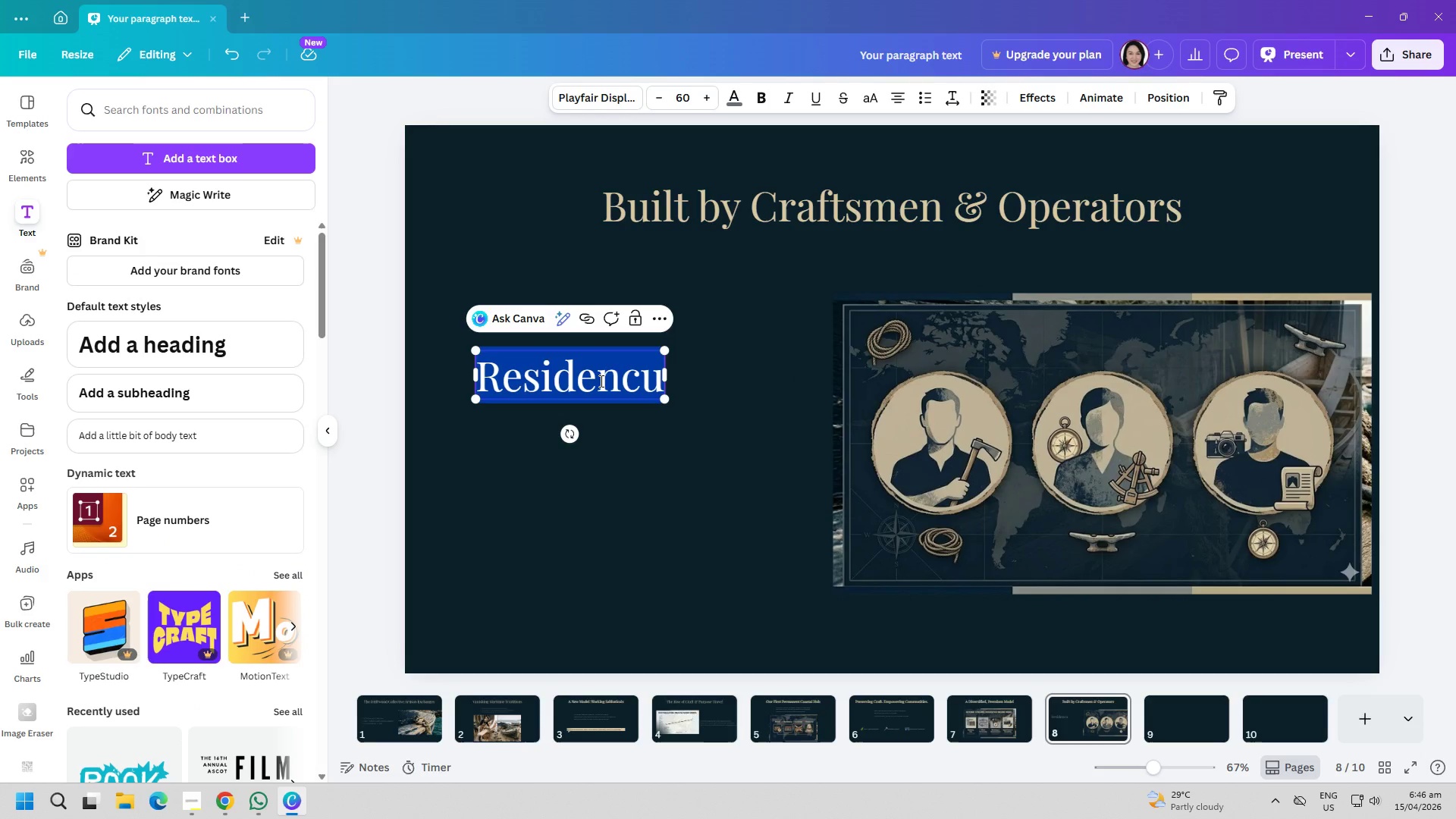 
type(f)
key(Backspace)
type(Founder ()
 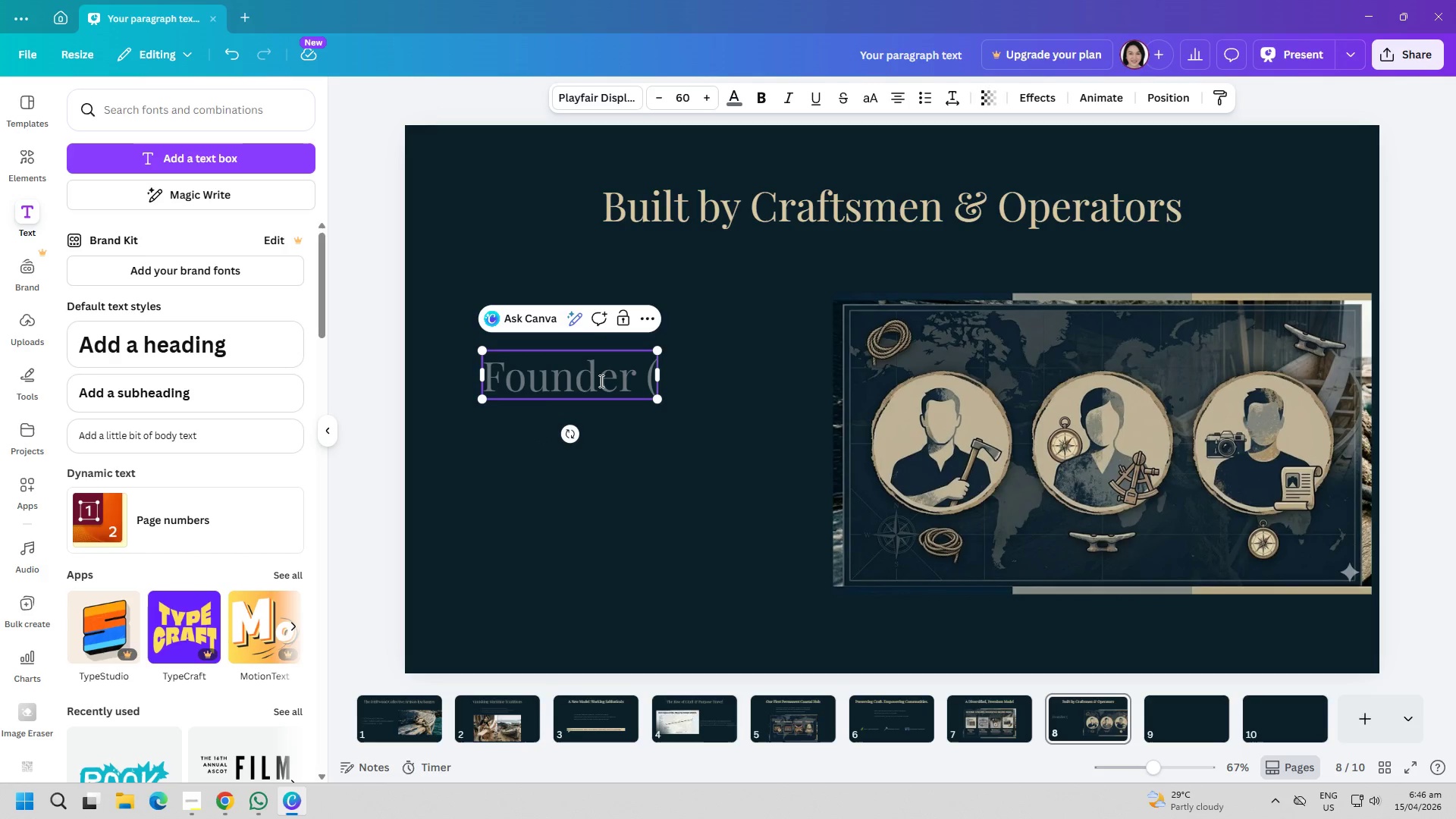 
left_click([598, 111])
 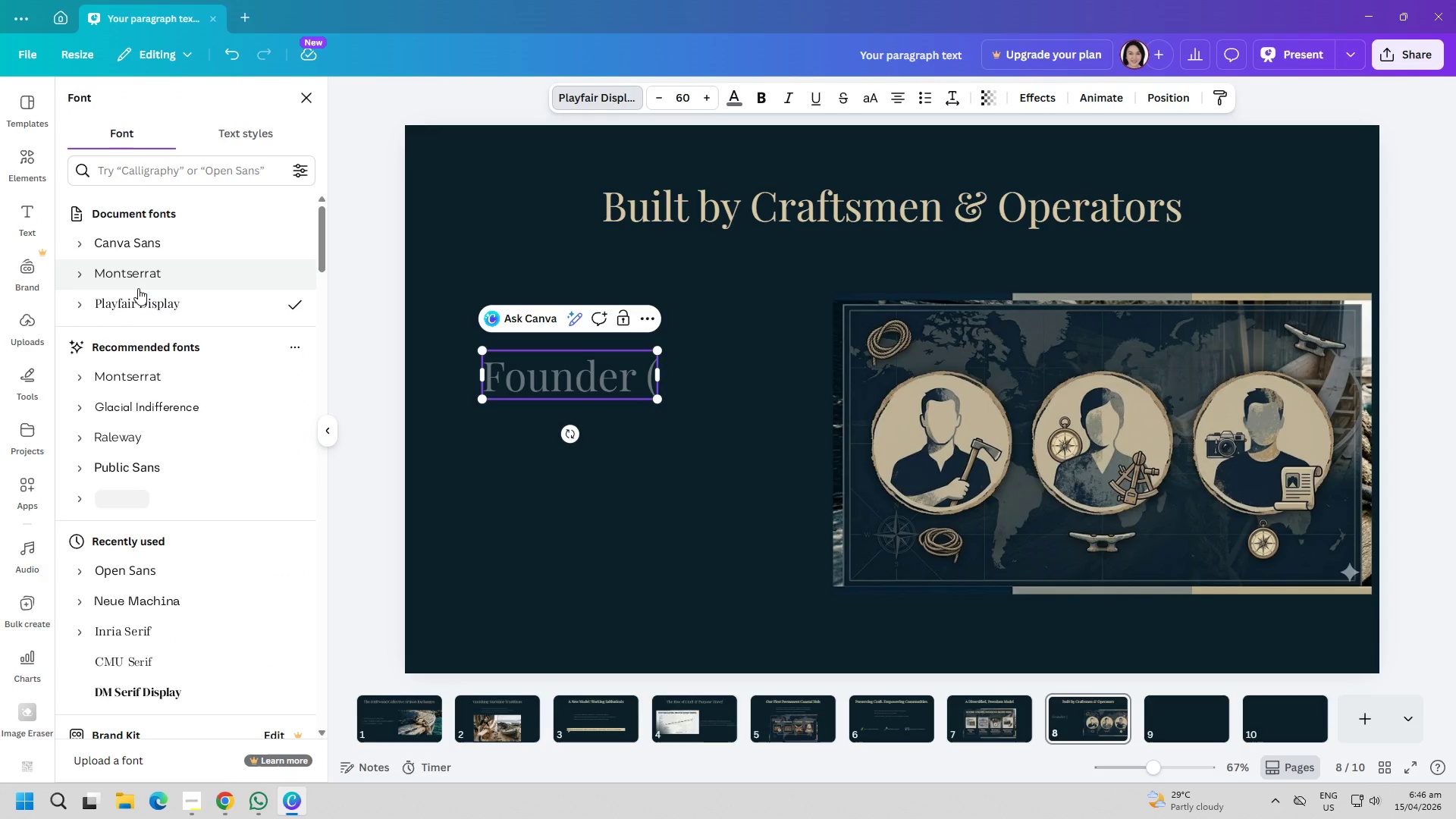 
left_click([141, 280])
 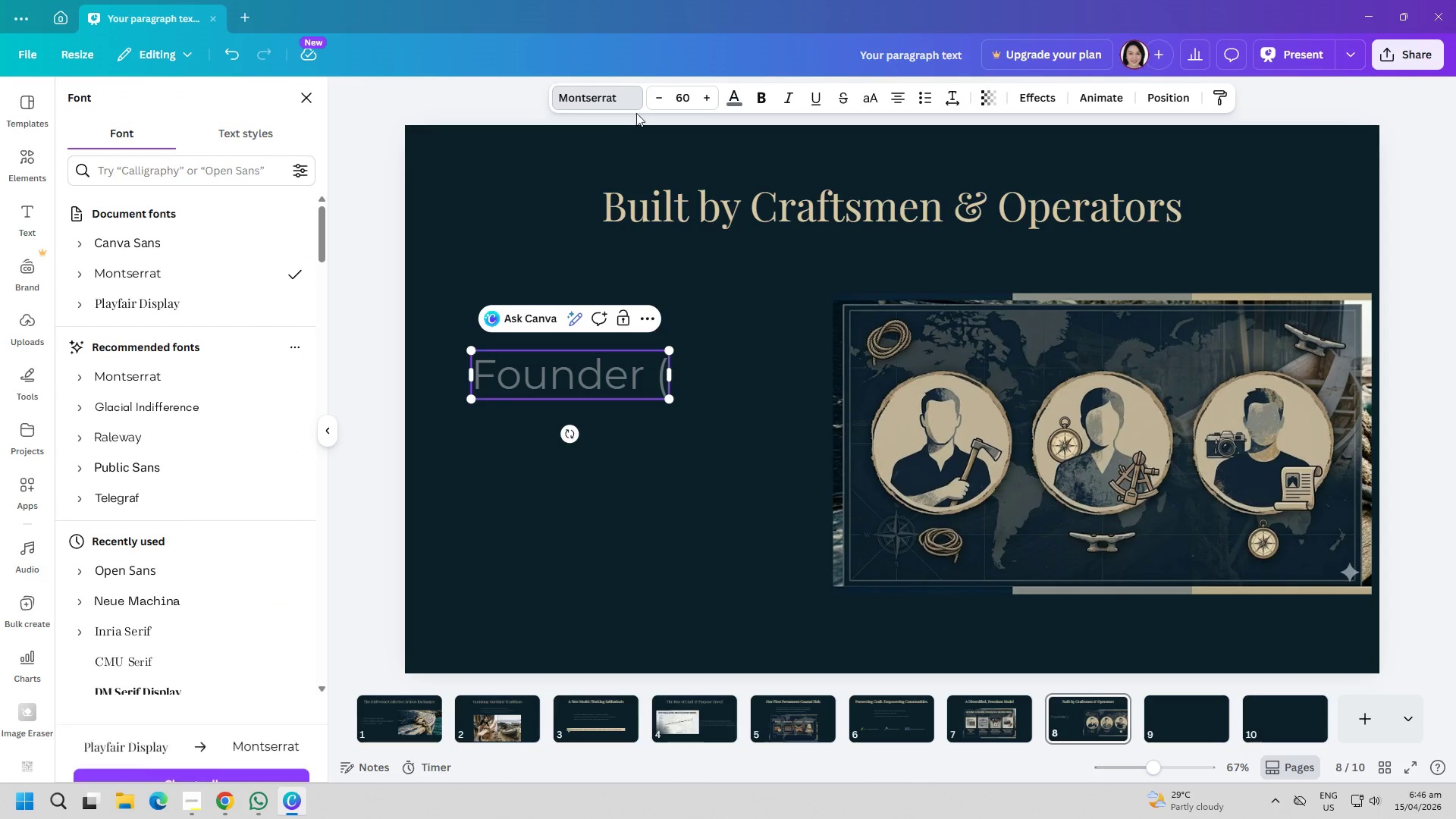 
left_click([679, 101])
 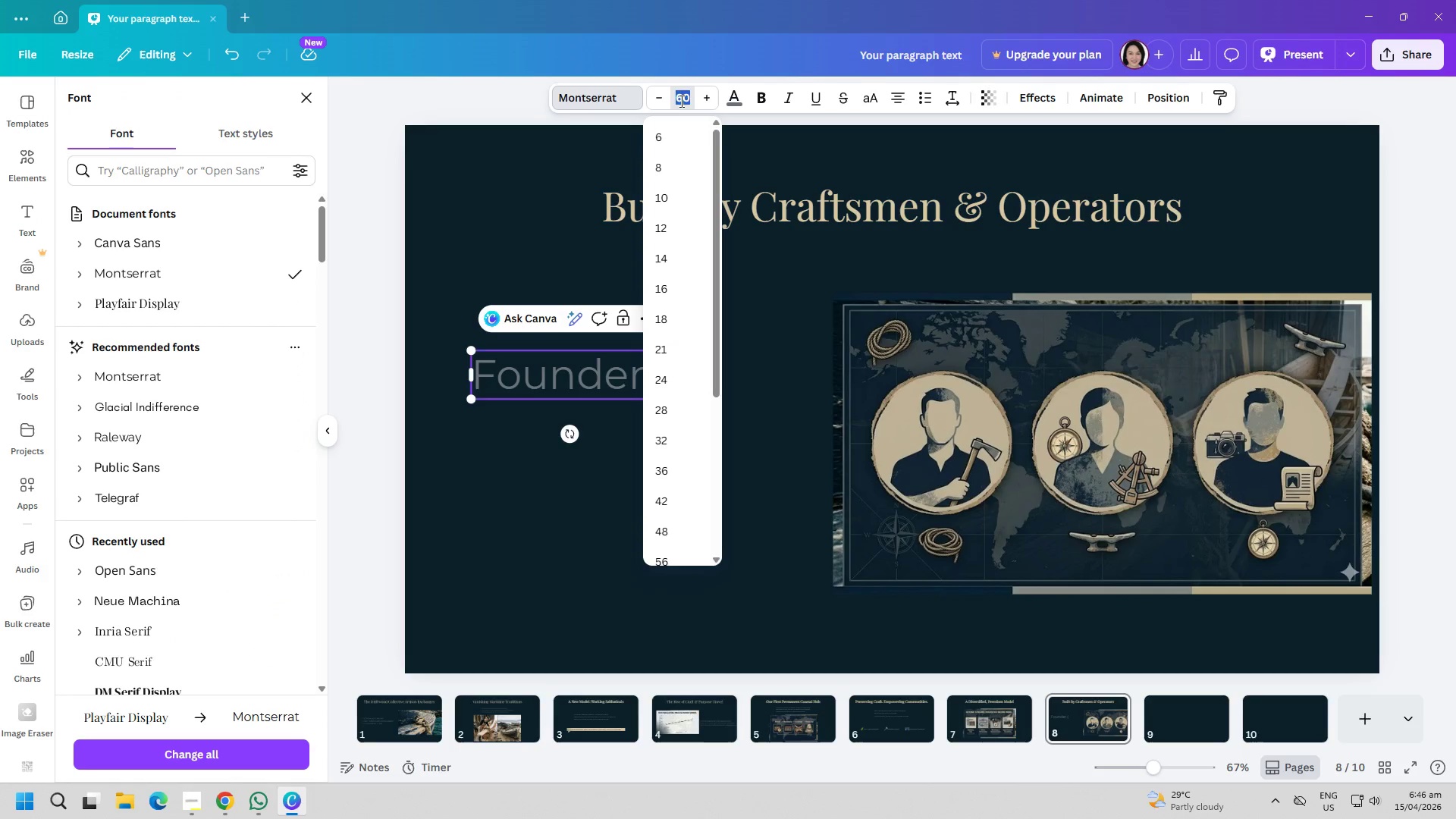 
type(30)
 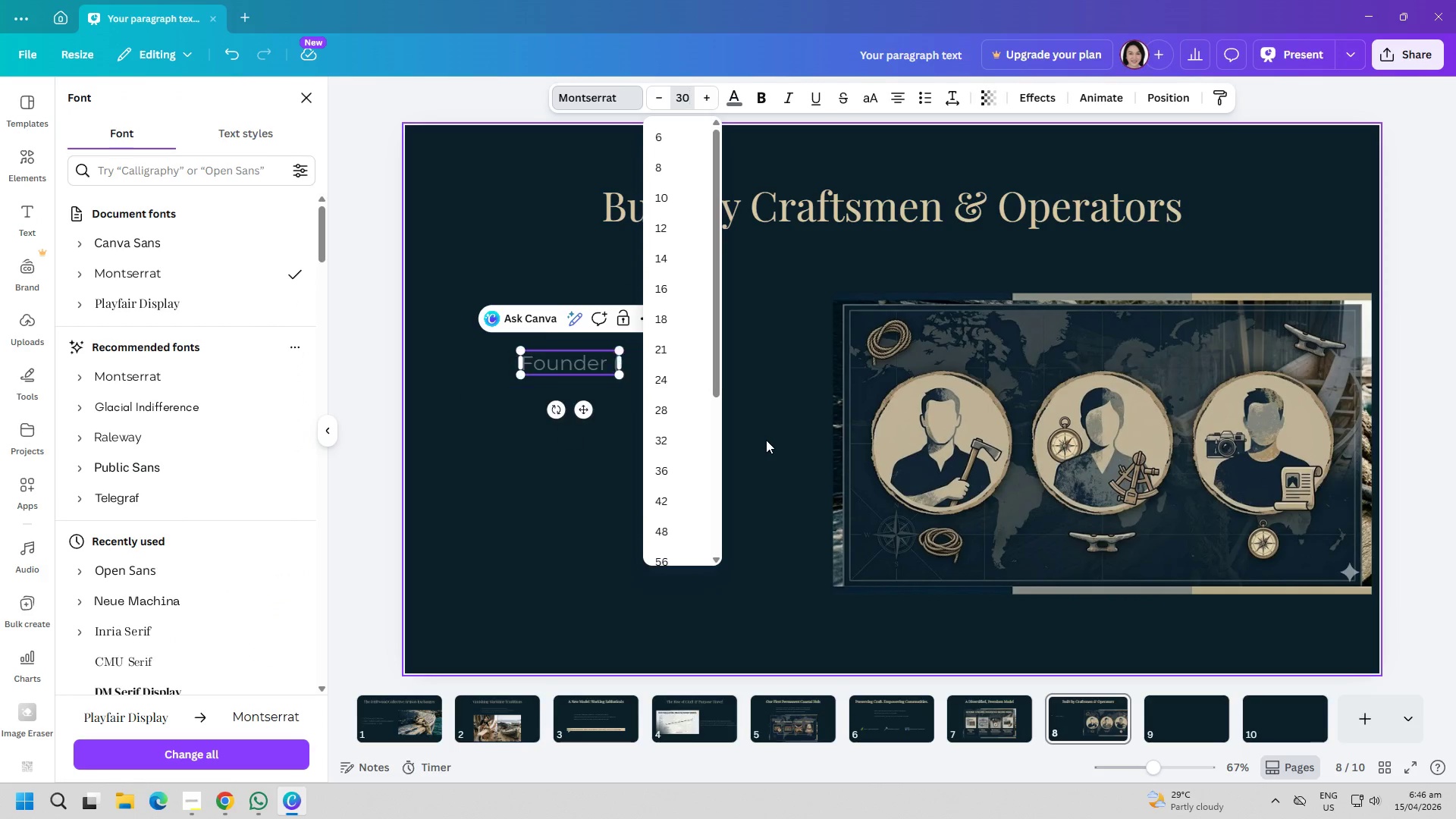 
left_click([766, 440])
 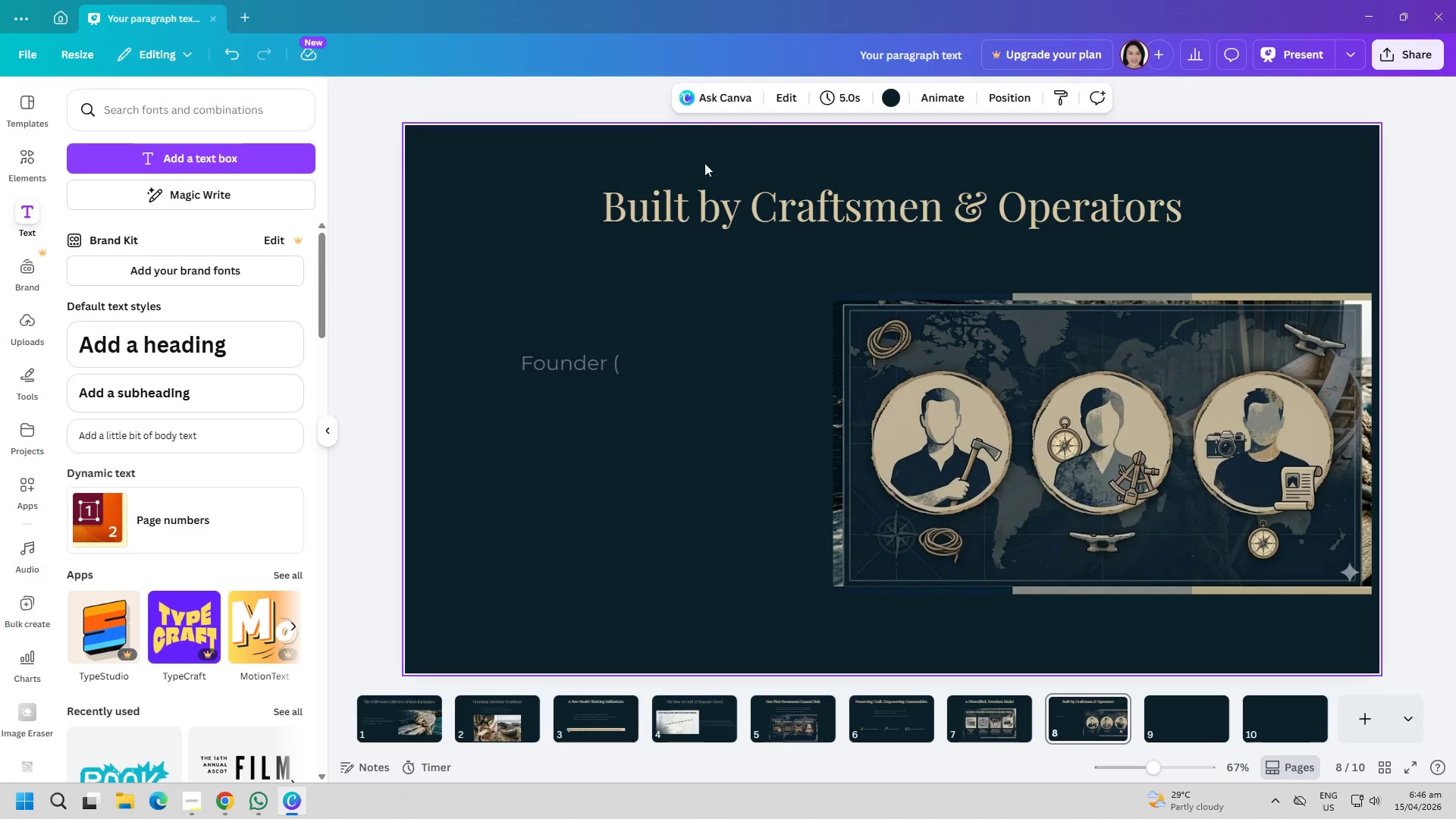 
left_click([582, 367])
 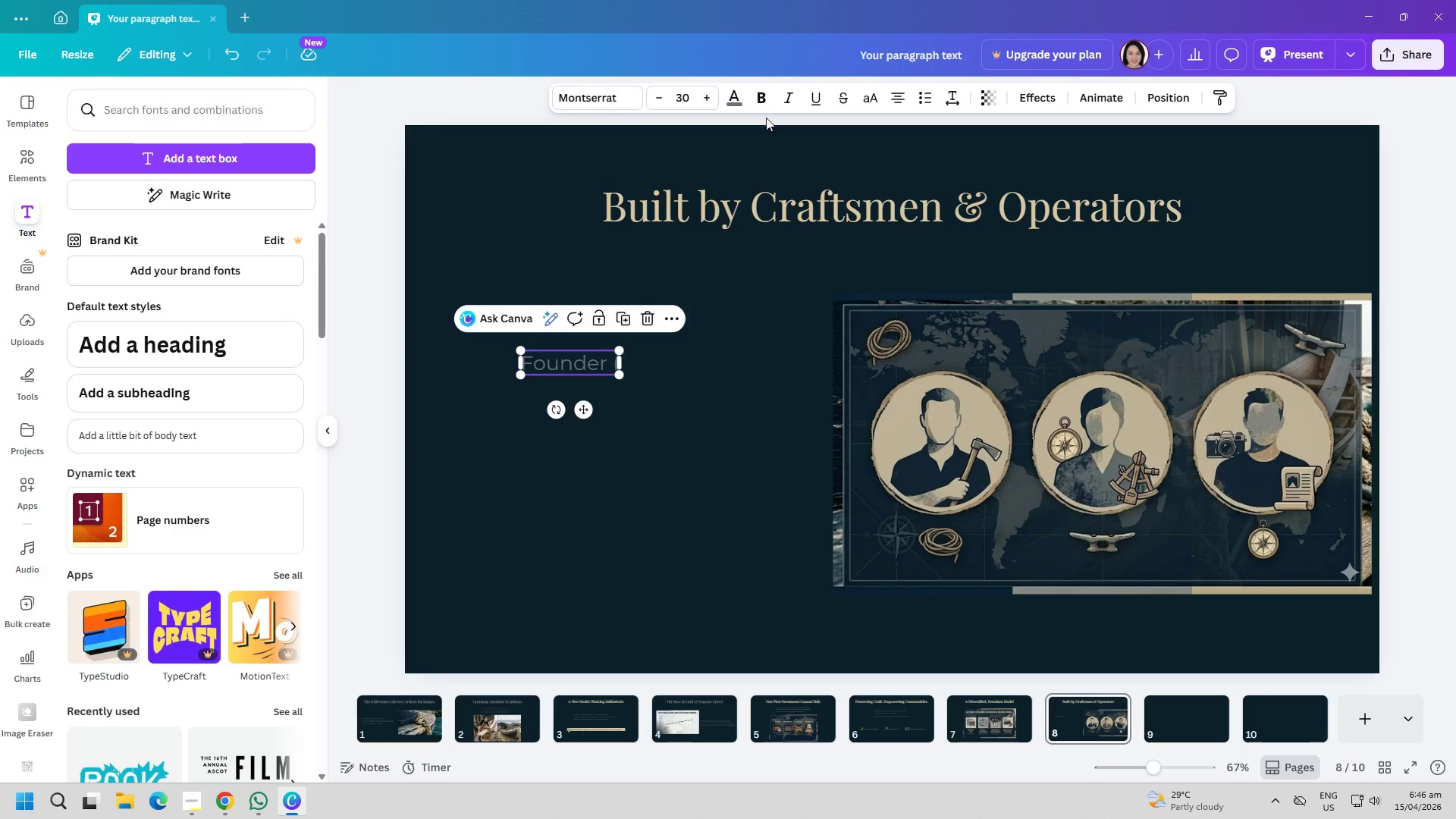 
left_click([766, 99])
 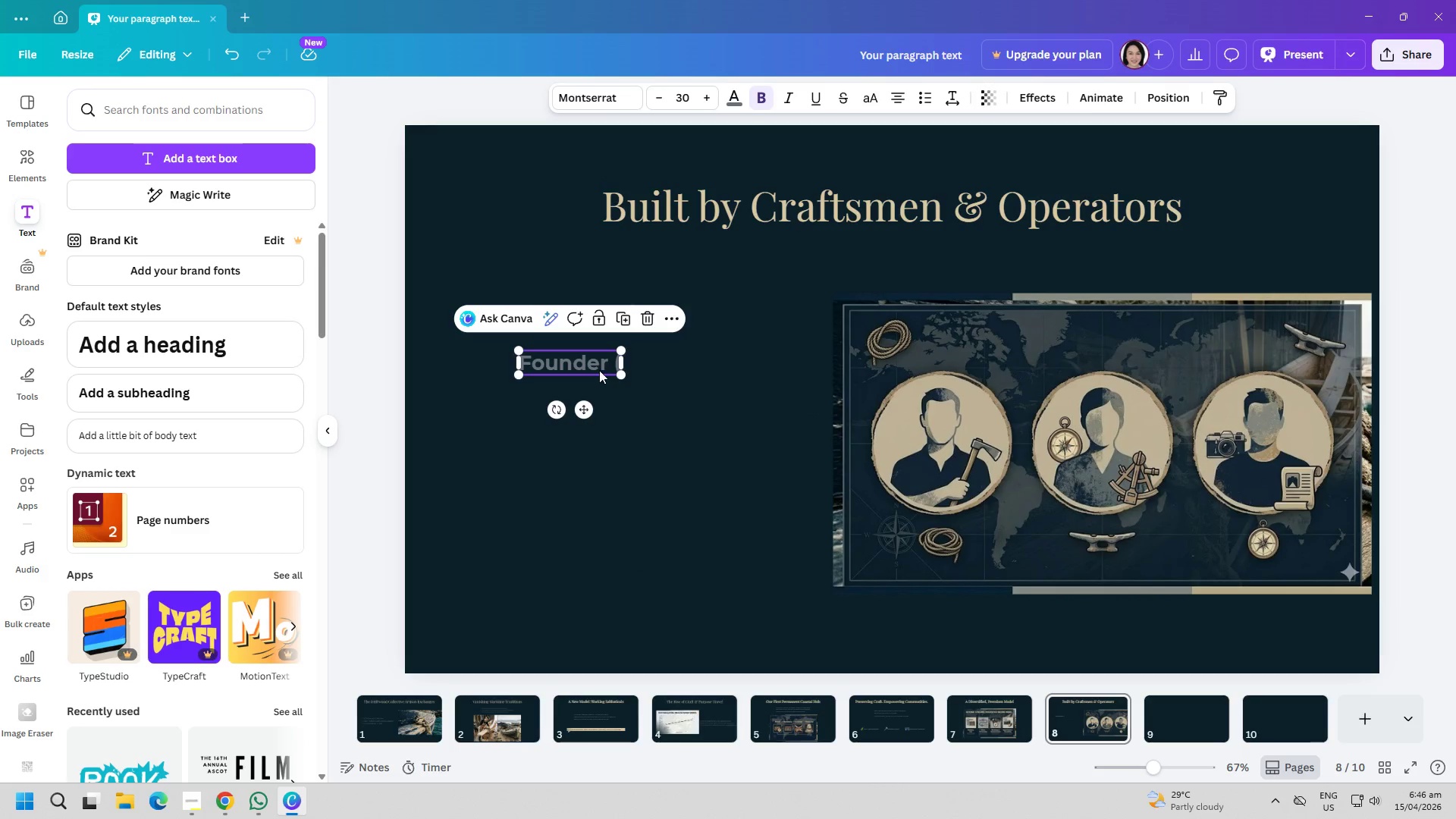 
double_click([599, 367])
 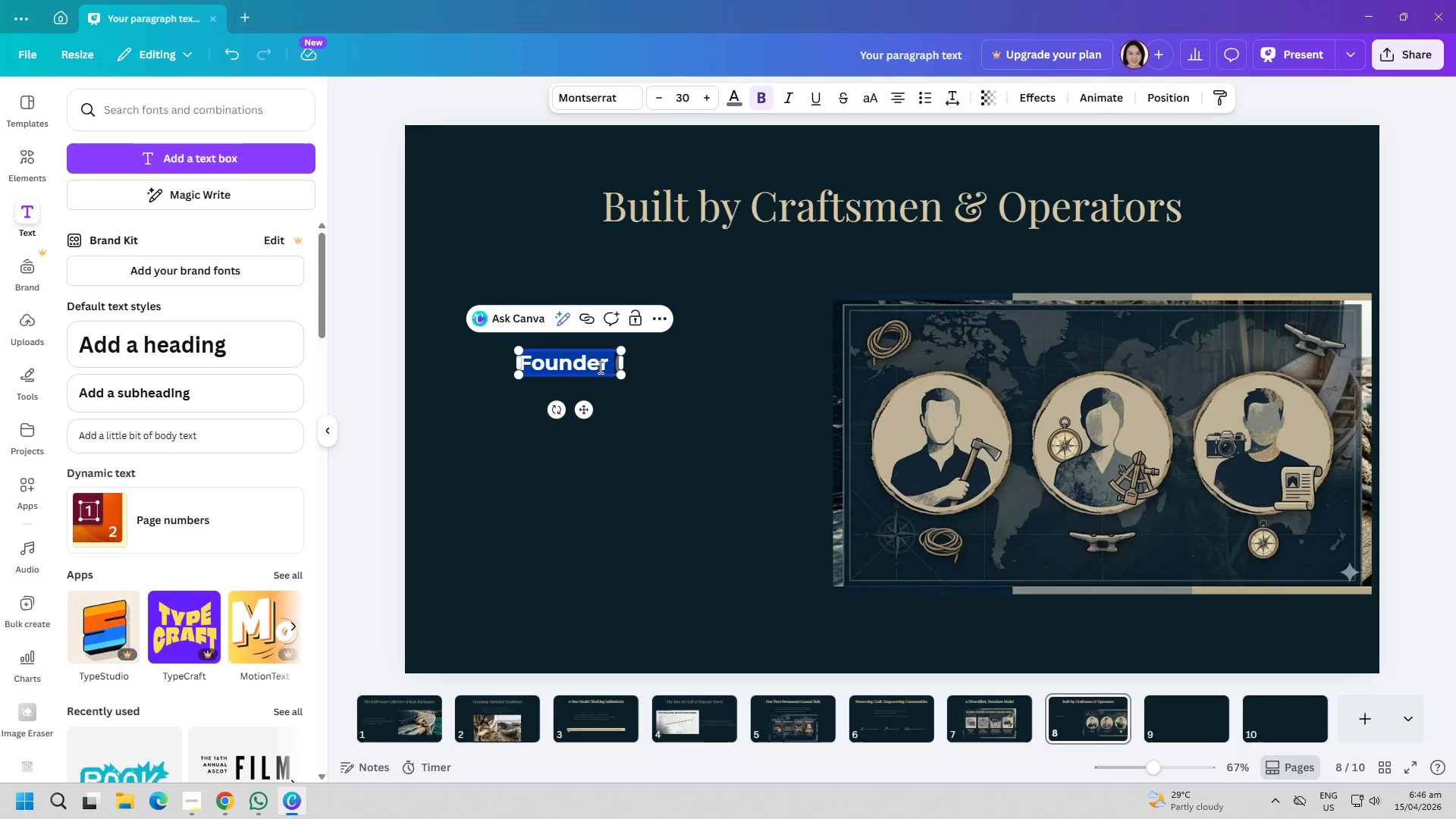 
type(foun)
key(Backspace)
key(Backspace)
key(Backspace)
key(Backspace)
type(F)
key(Backspace)
type(f)
key(Backspace)
type(Founder)
 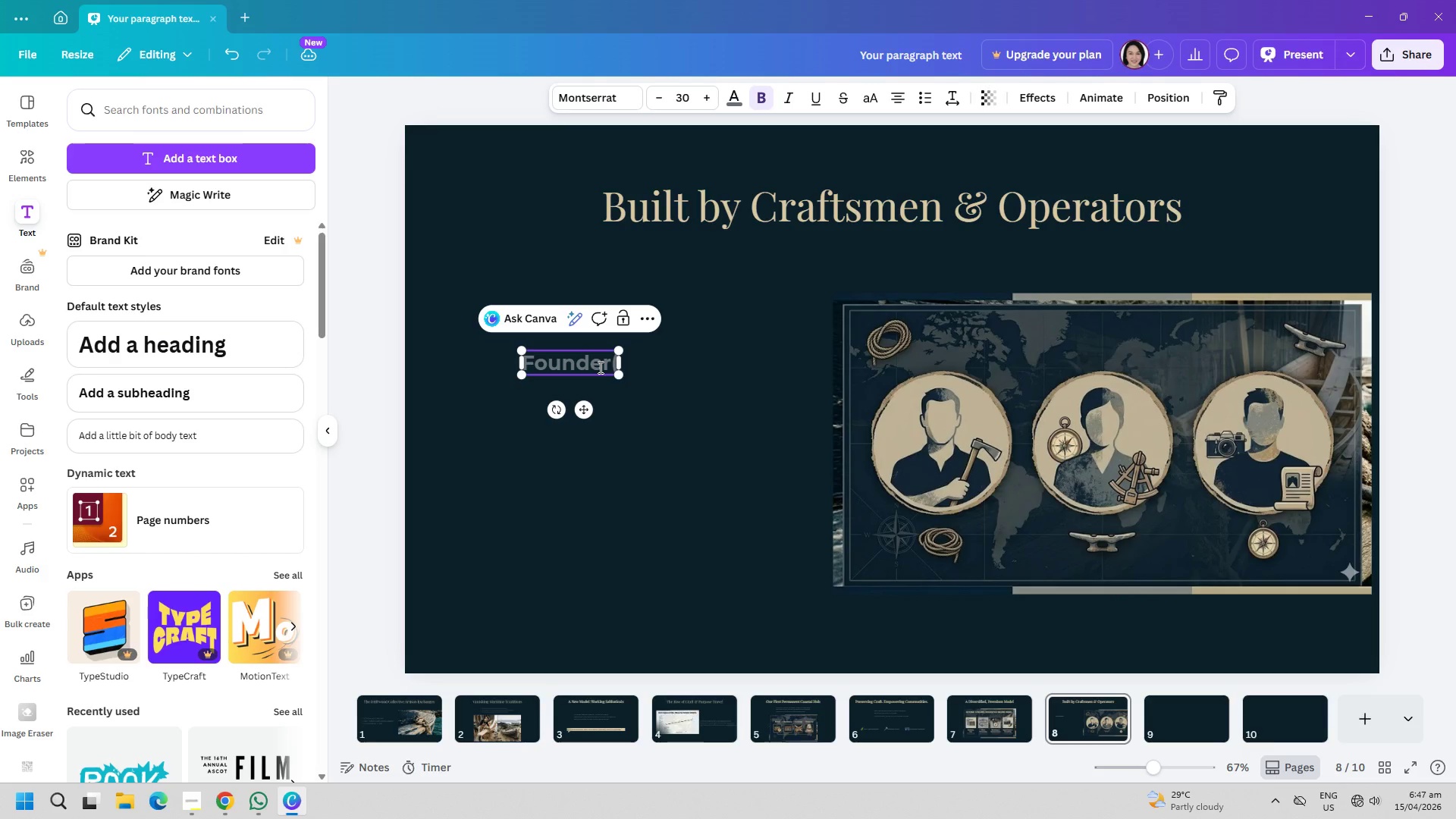 
key(ArrowRight)
 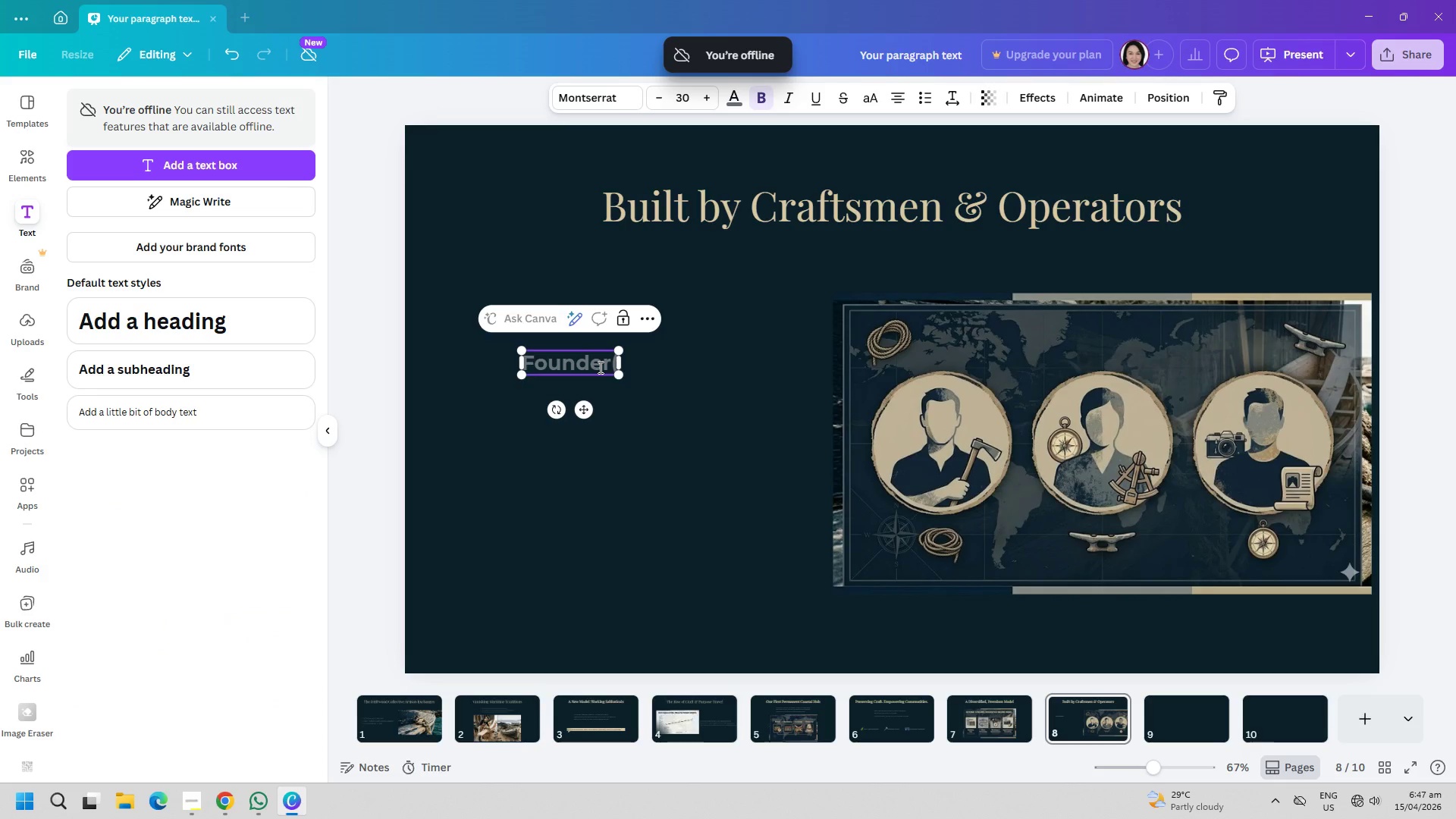 
type(vision+)
 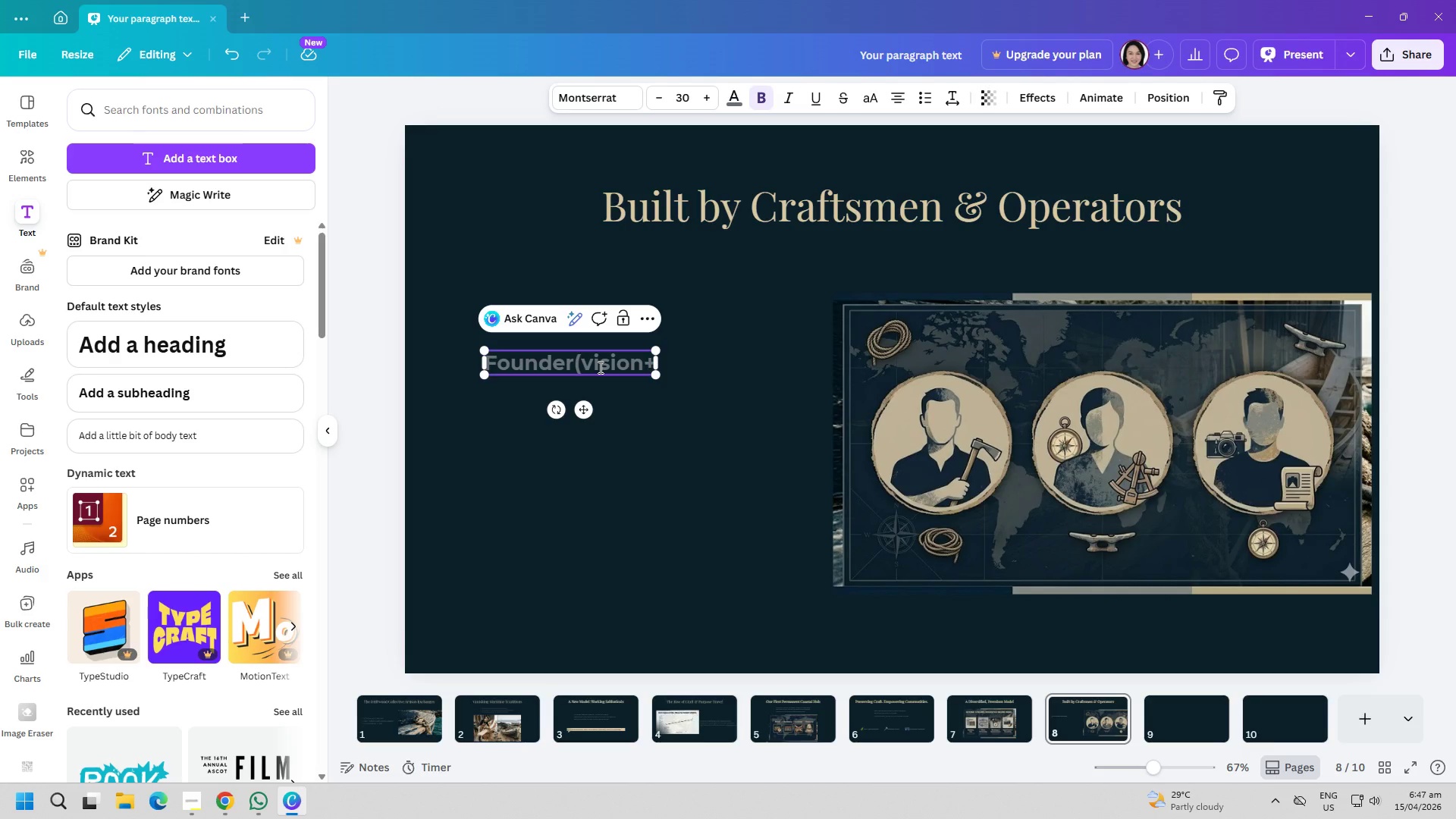 
wait(6.01)
 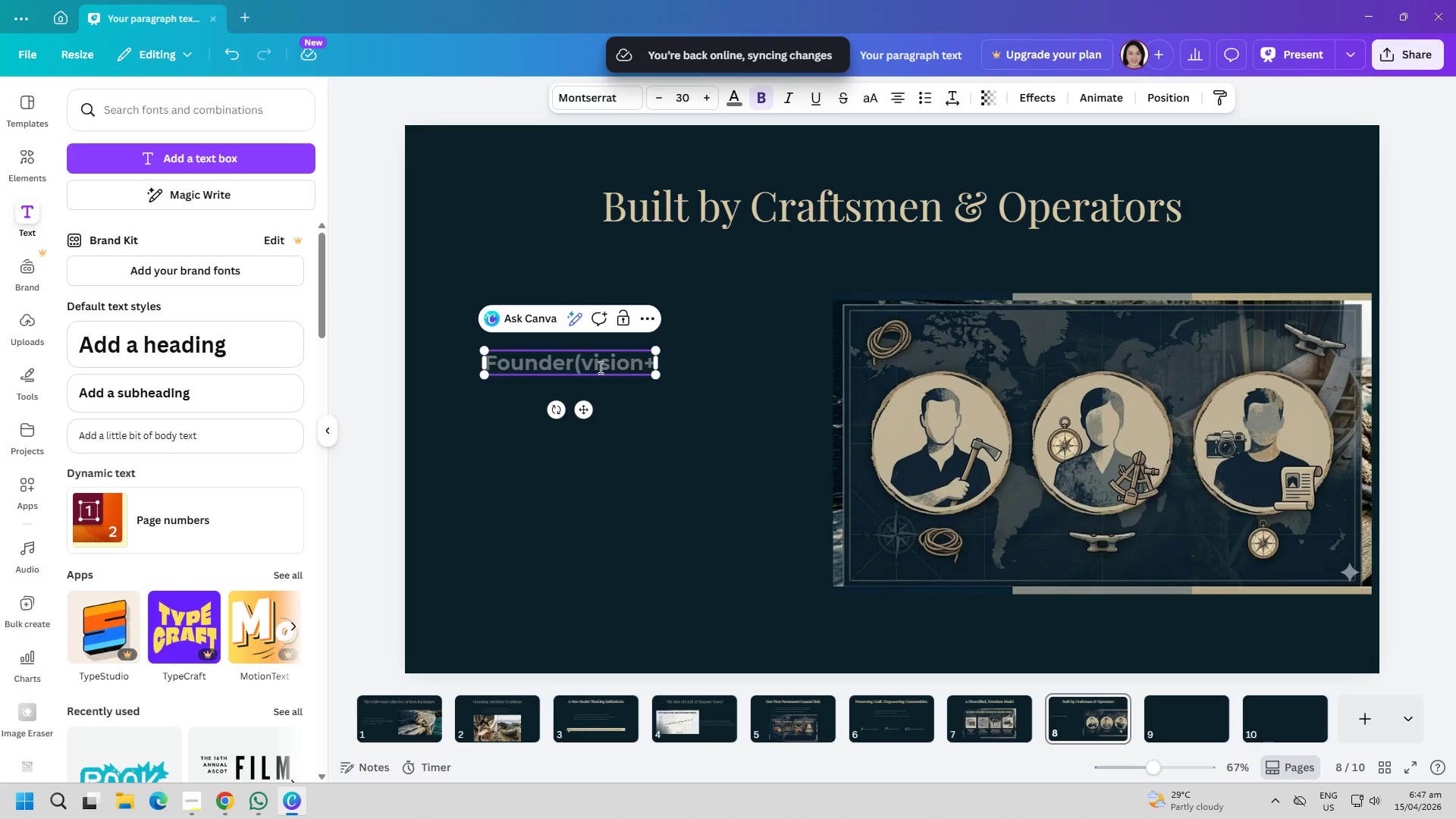 
type( craft background))
 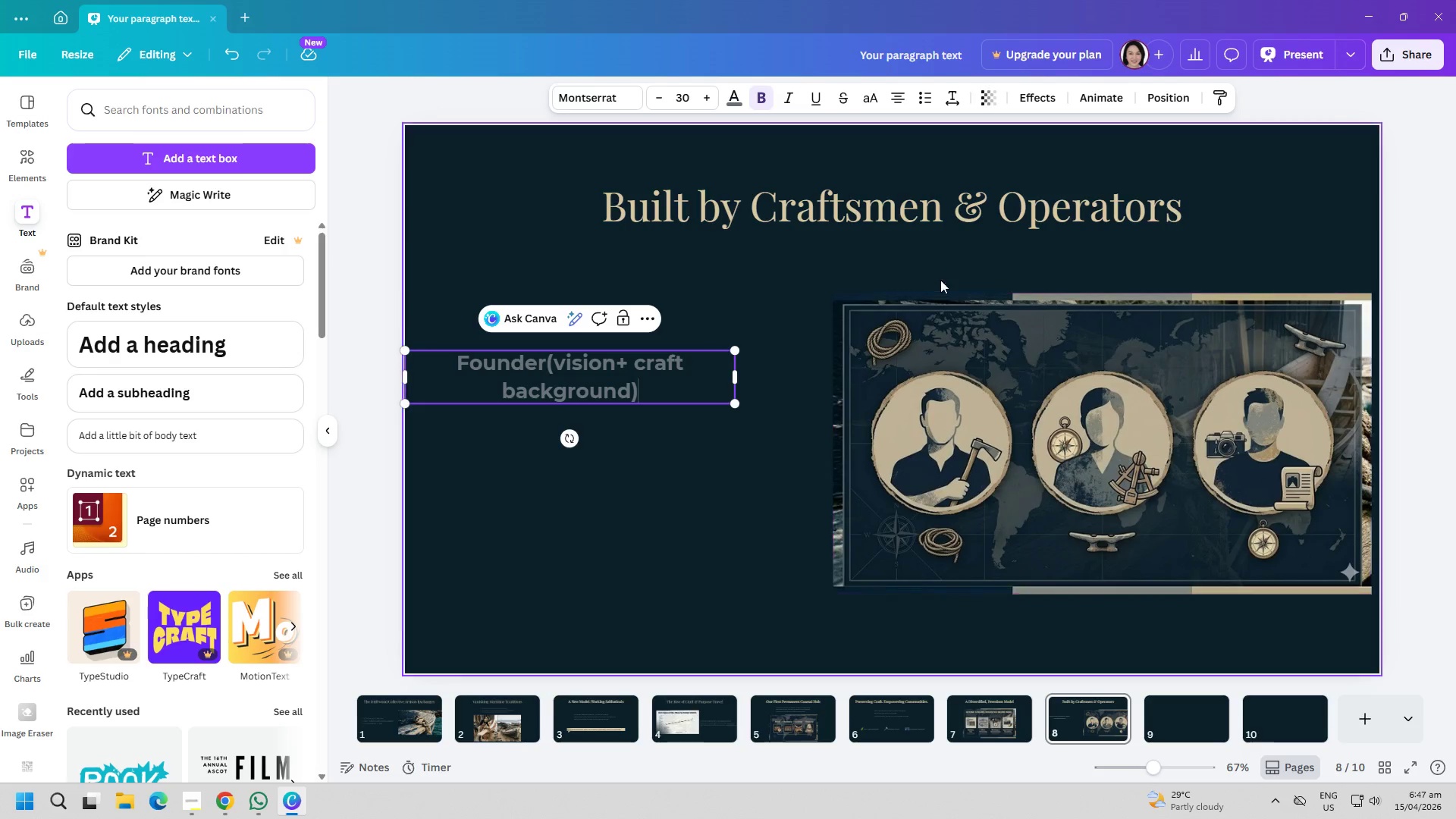 
left_click_drag(start_coordinate=[736, 377], to_coordinate=[843, 373])
 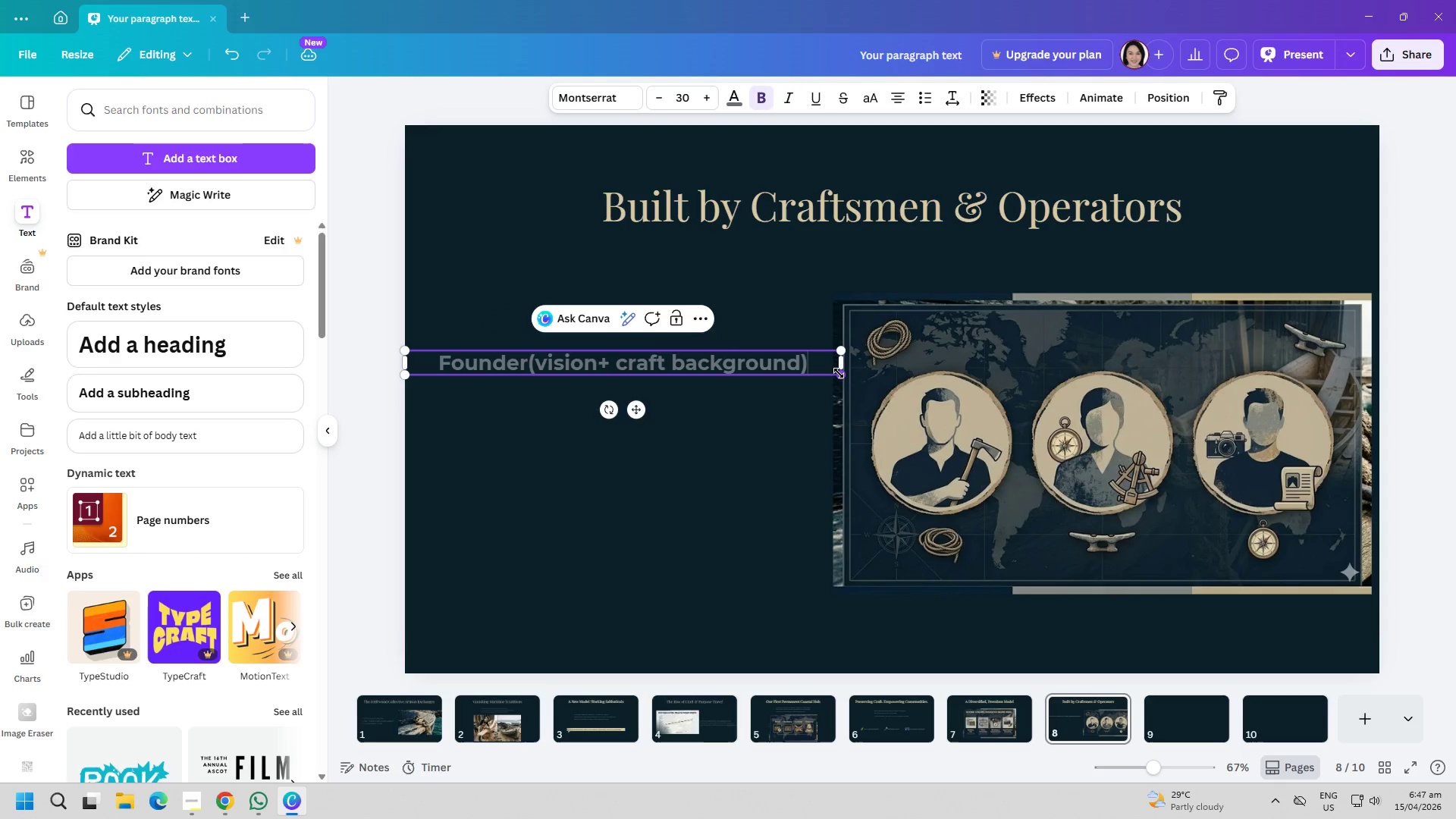 
left_click_drag(start_coordinate=[839, 373], to_coordinate=[826, 373])
 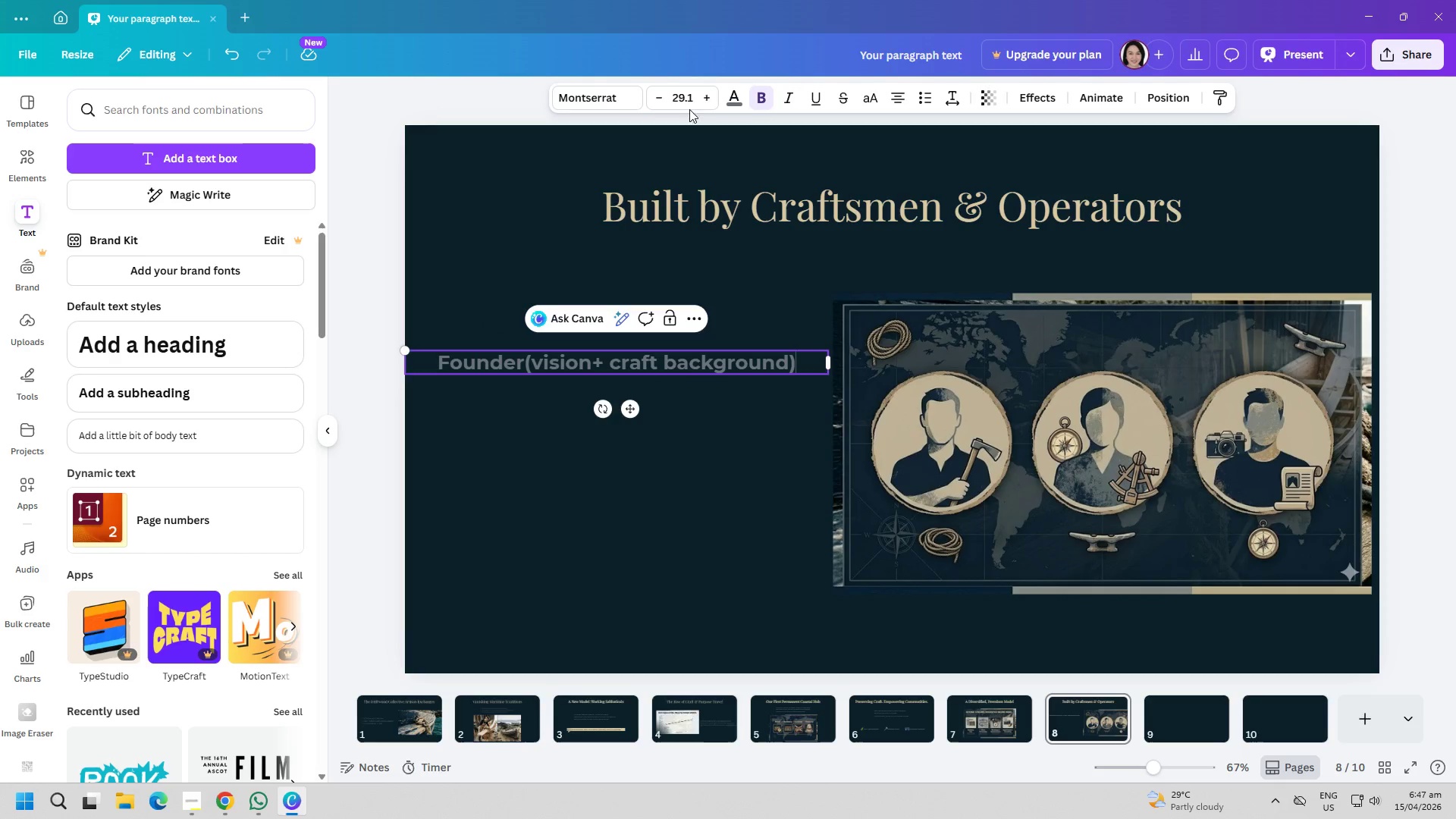 
left_click([682, 101])
 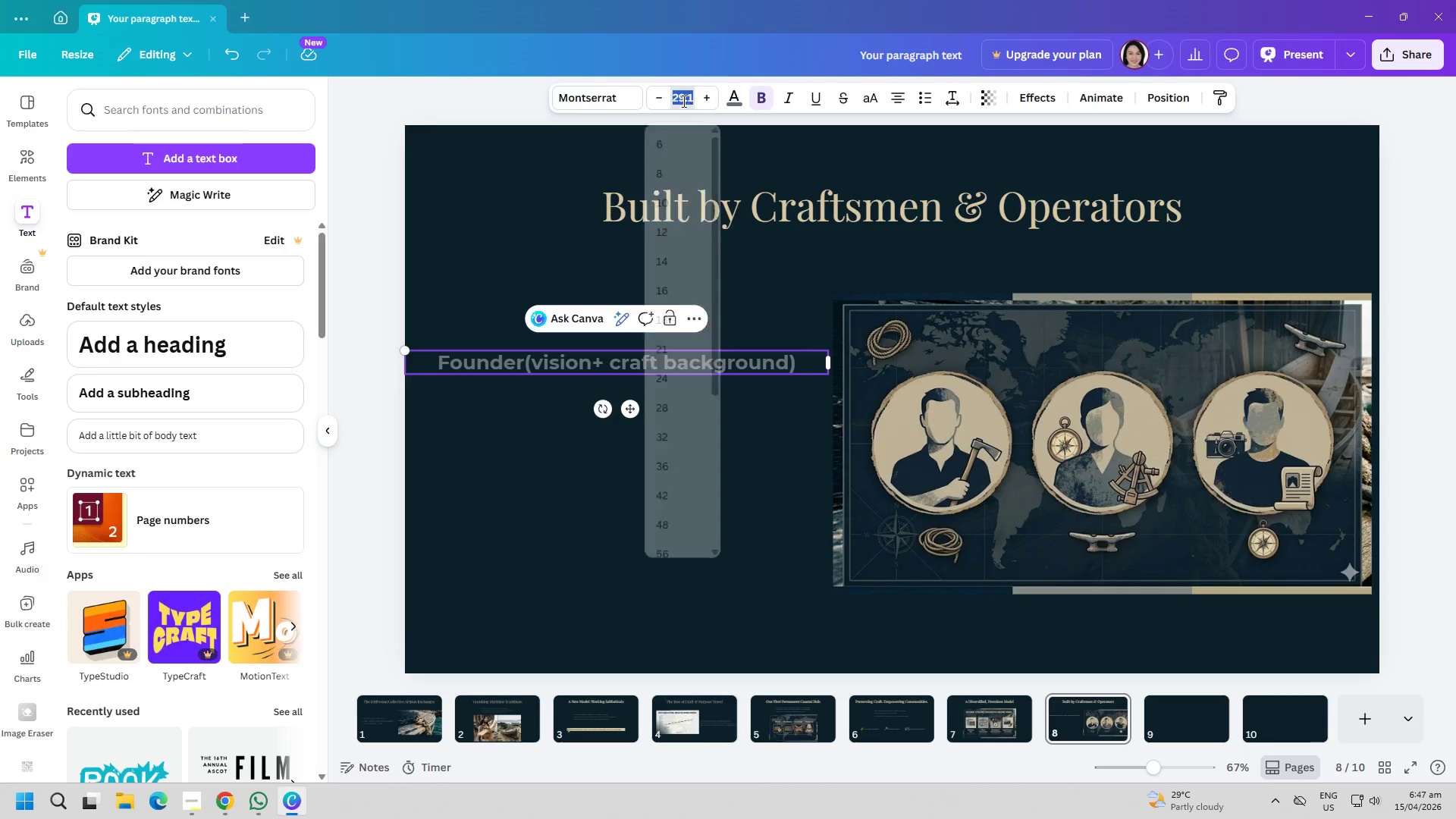 
type(25)
 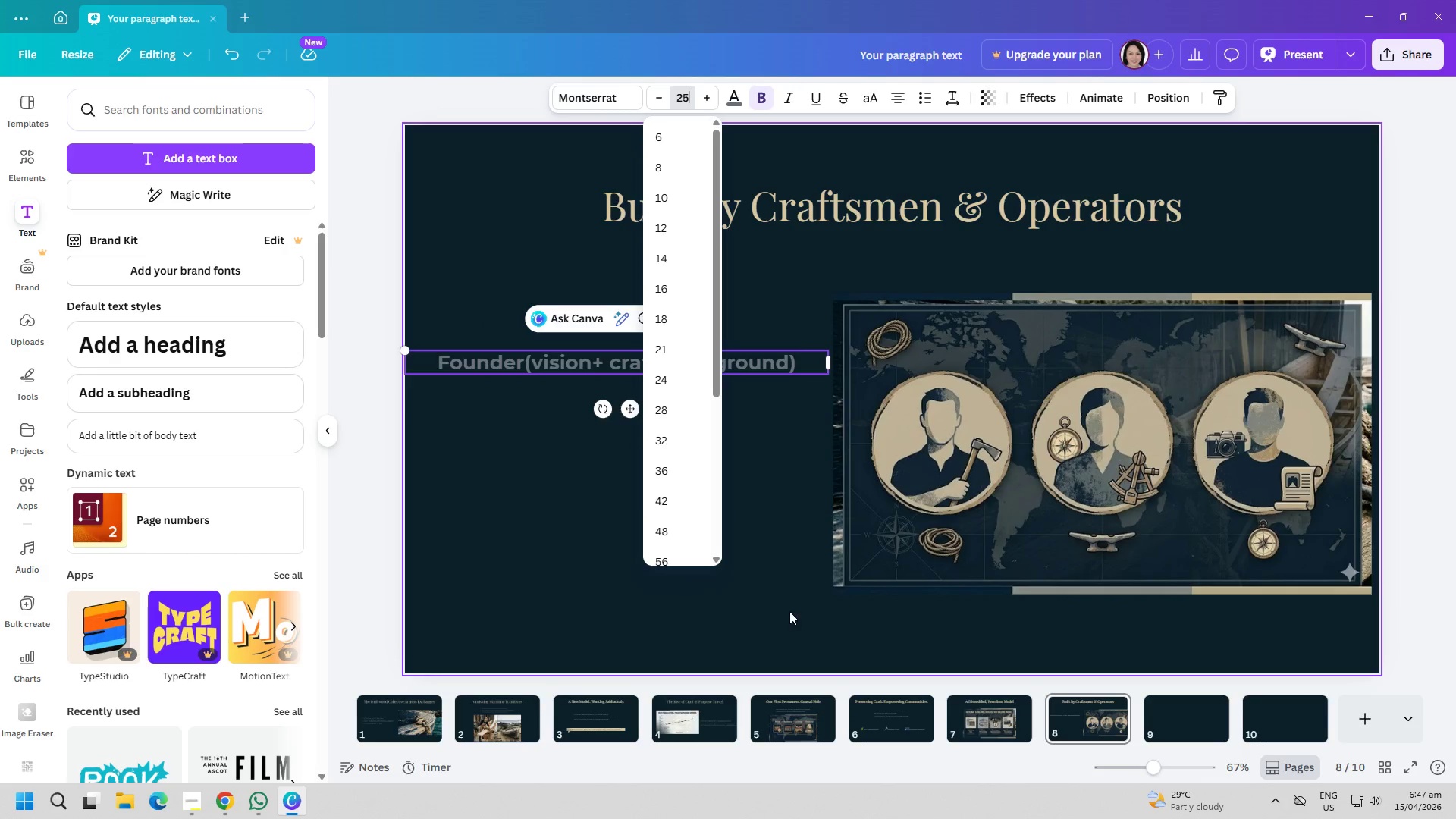 
left_click([782, 560])
 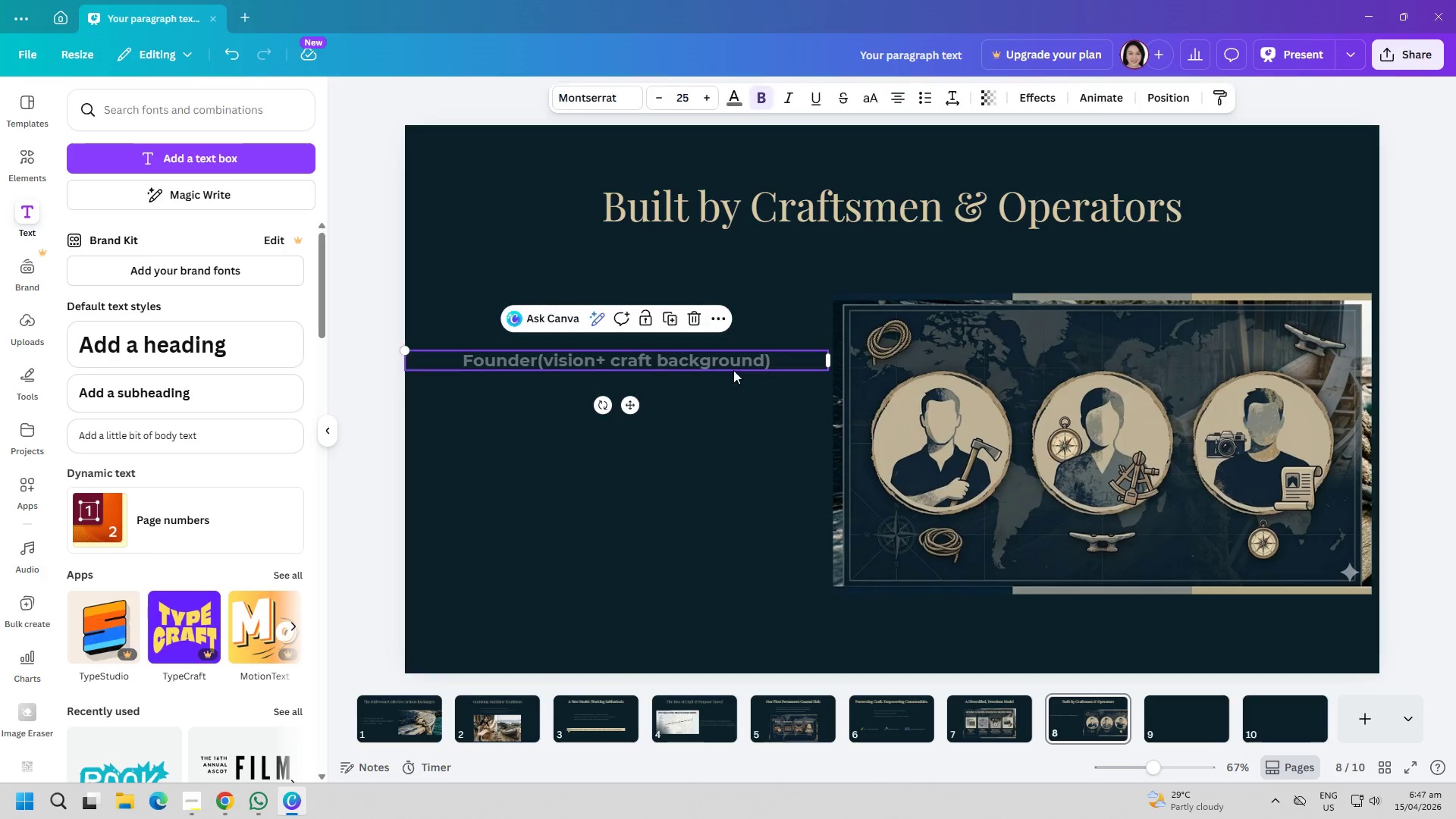 
double_click([781, 359])
 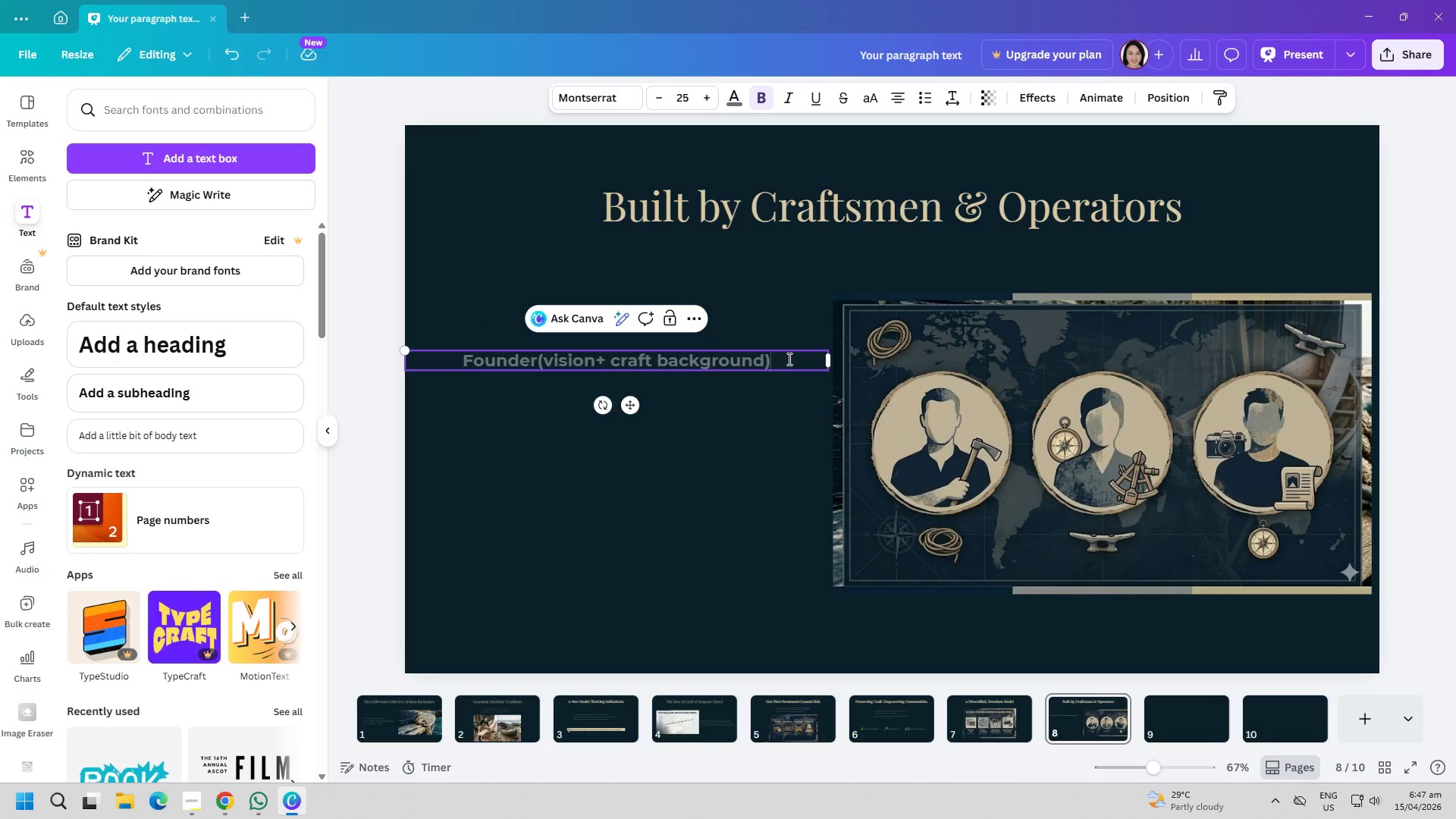 
triple_click([788, 359])
 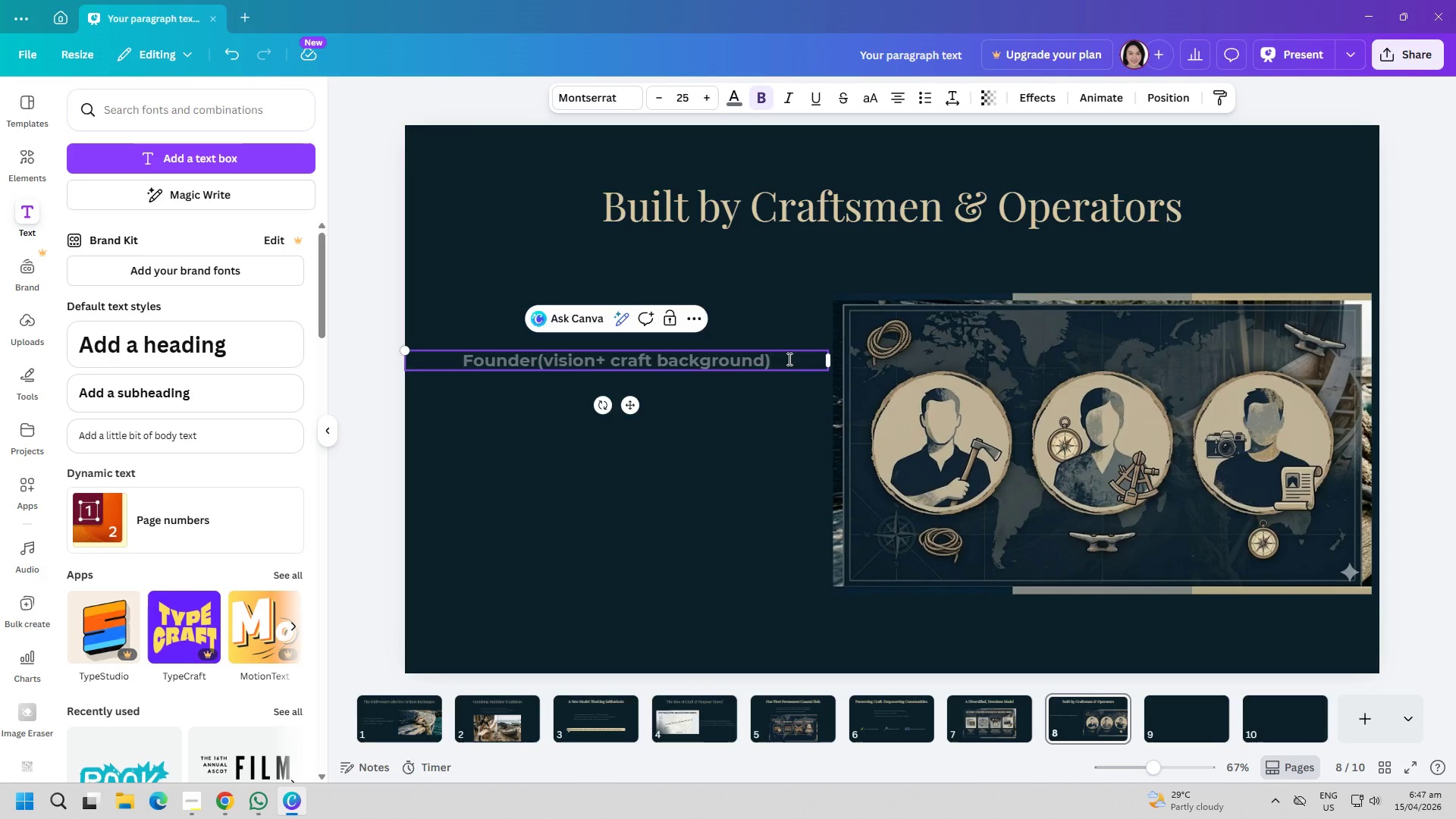 
key(Enter)
 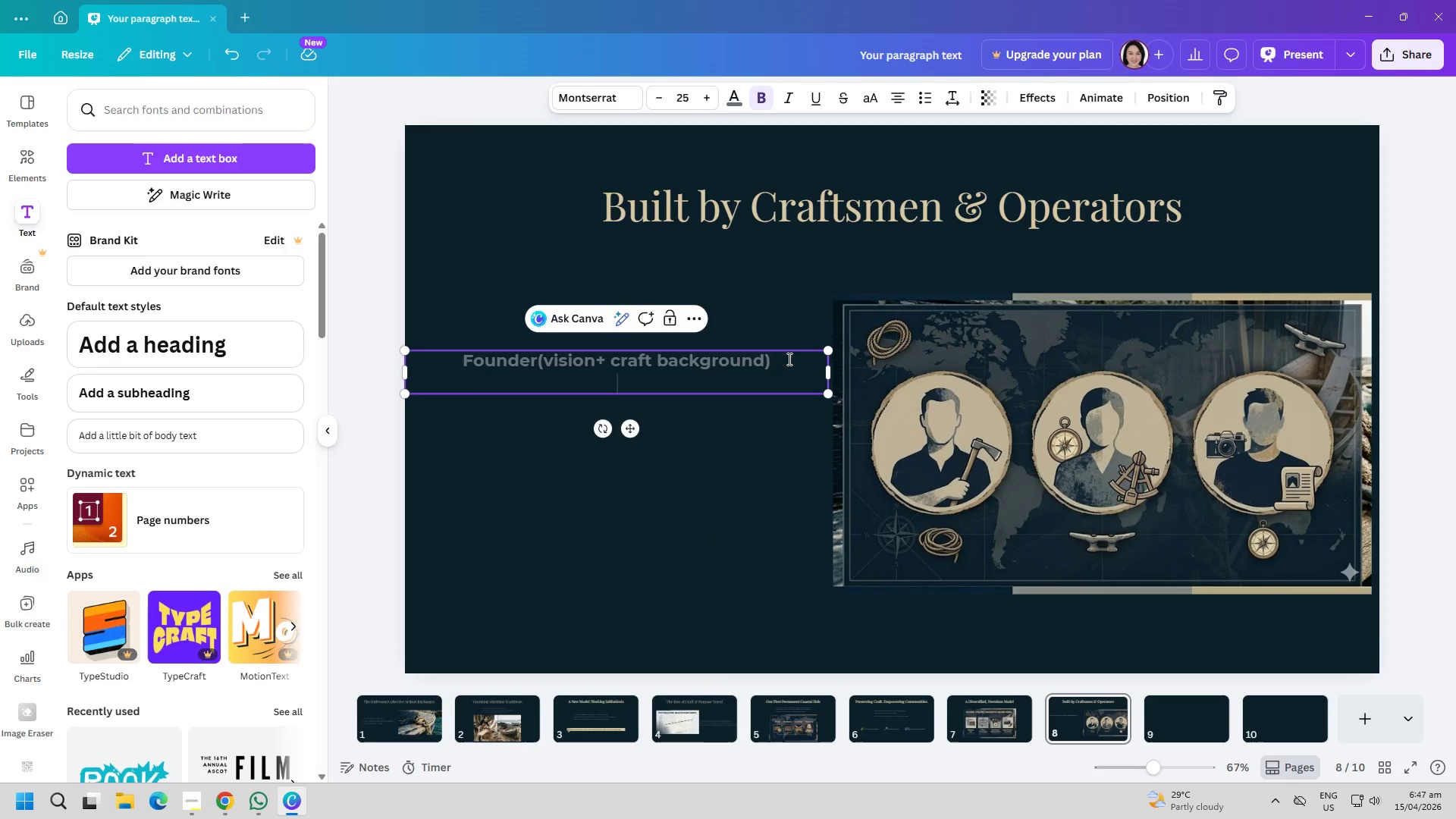 
type(ope)
key(Backspace)
key(Backspace)
key(Backspace)
type(Operations Lead (L)
key(Backspace)
type(logistics/travel))
 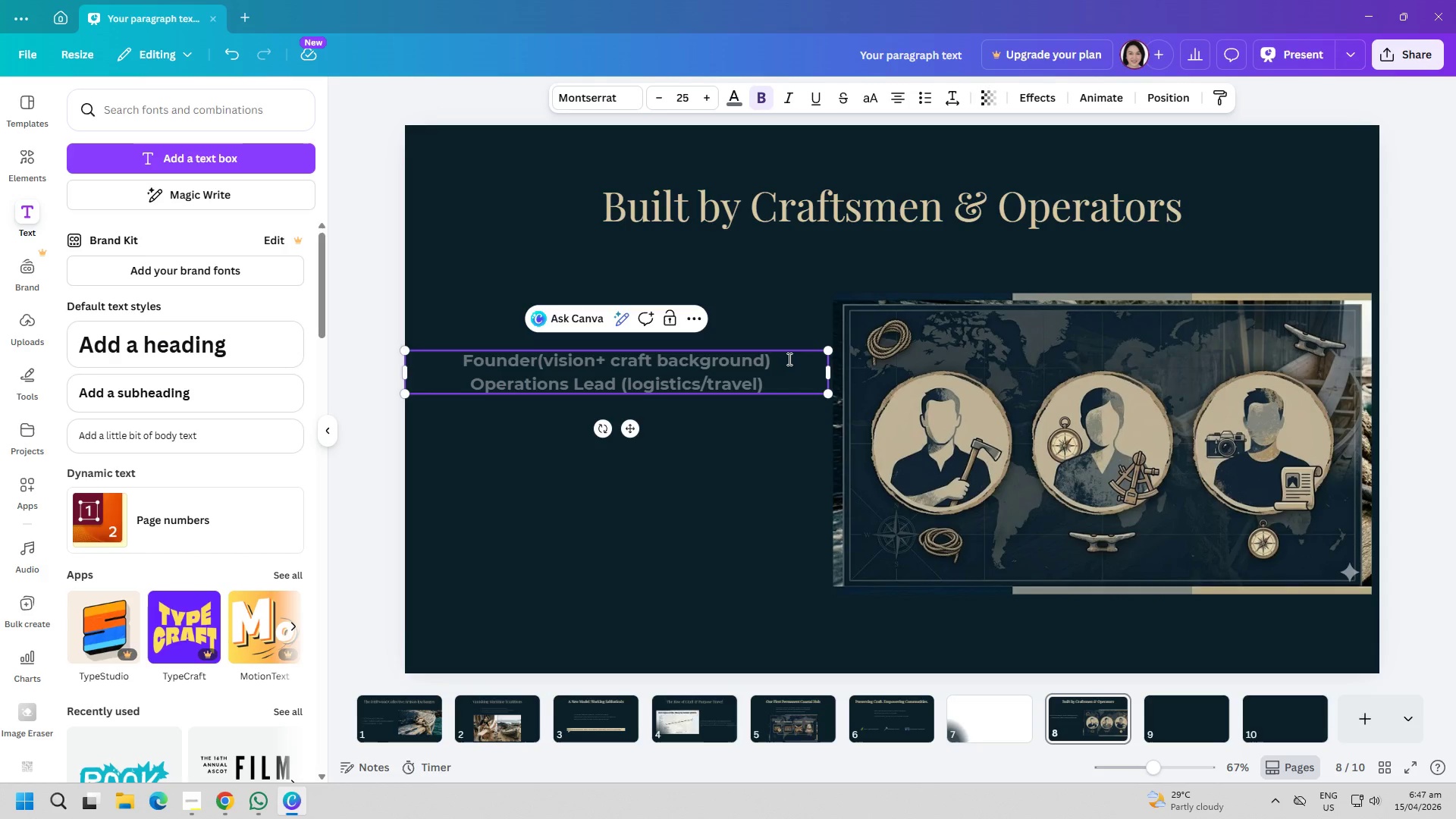 
key(Enter)
 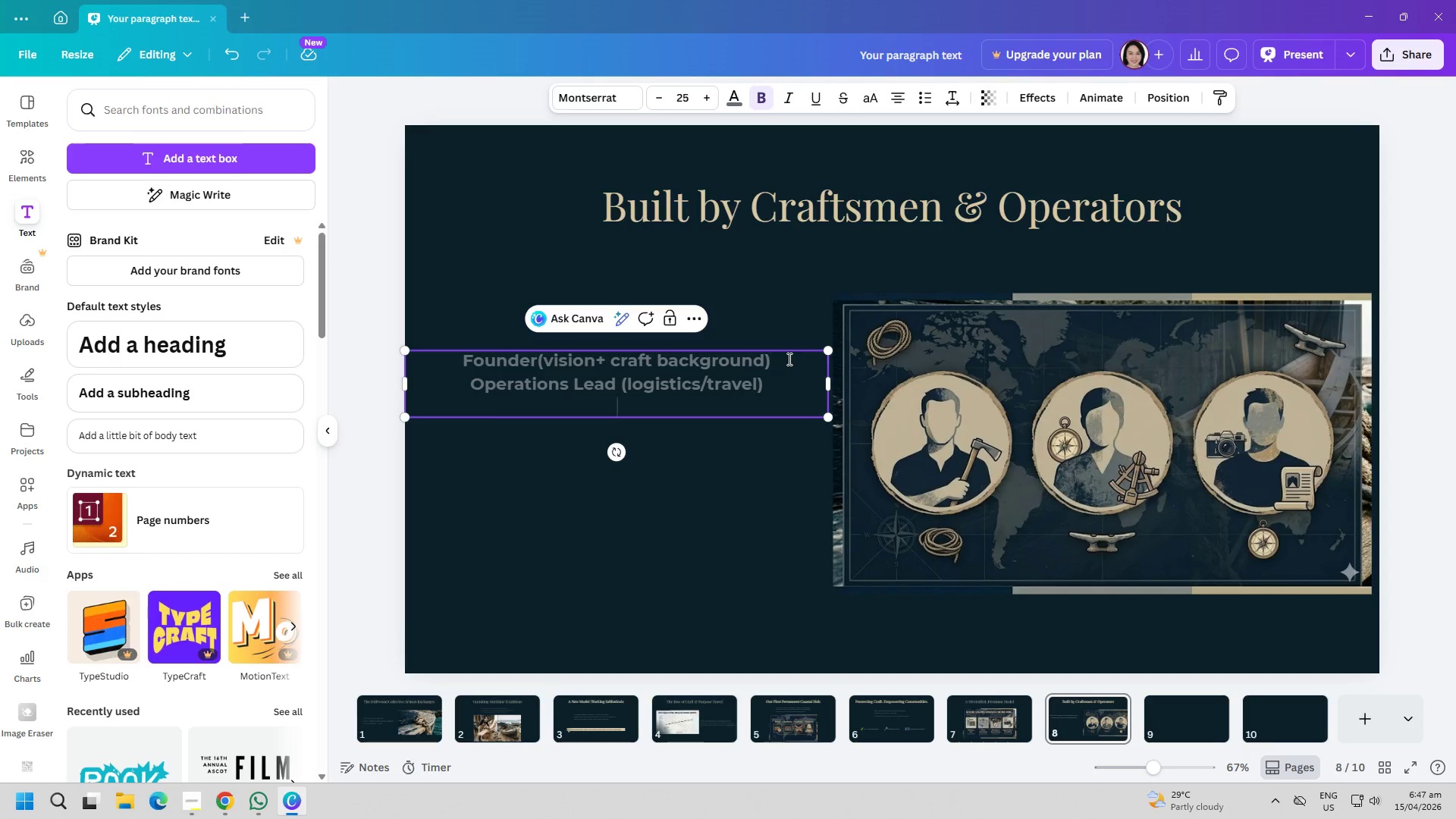 
type(Advisory (heritage craft experts))
 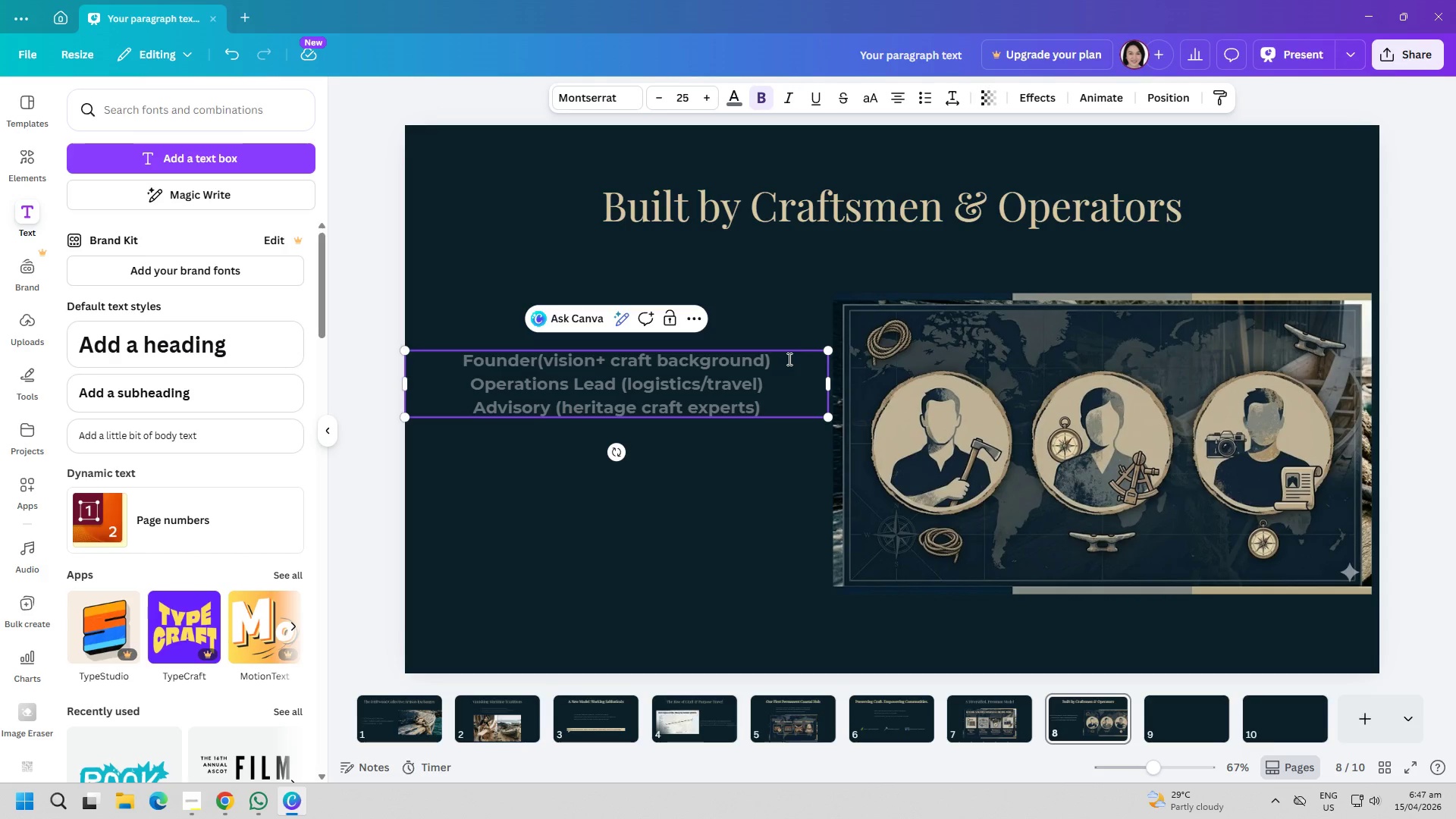 
wait(17.49)
 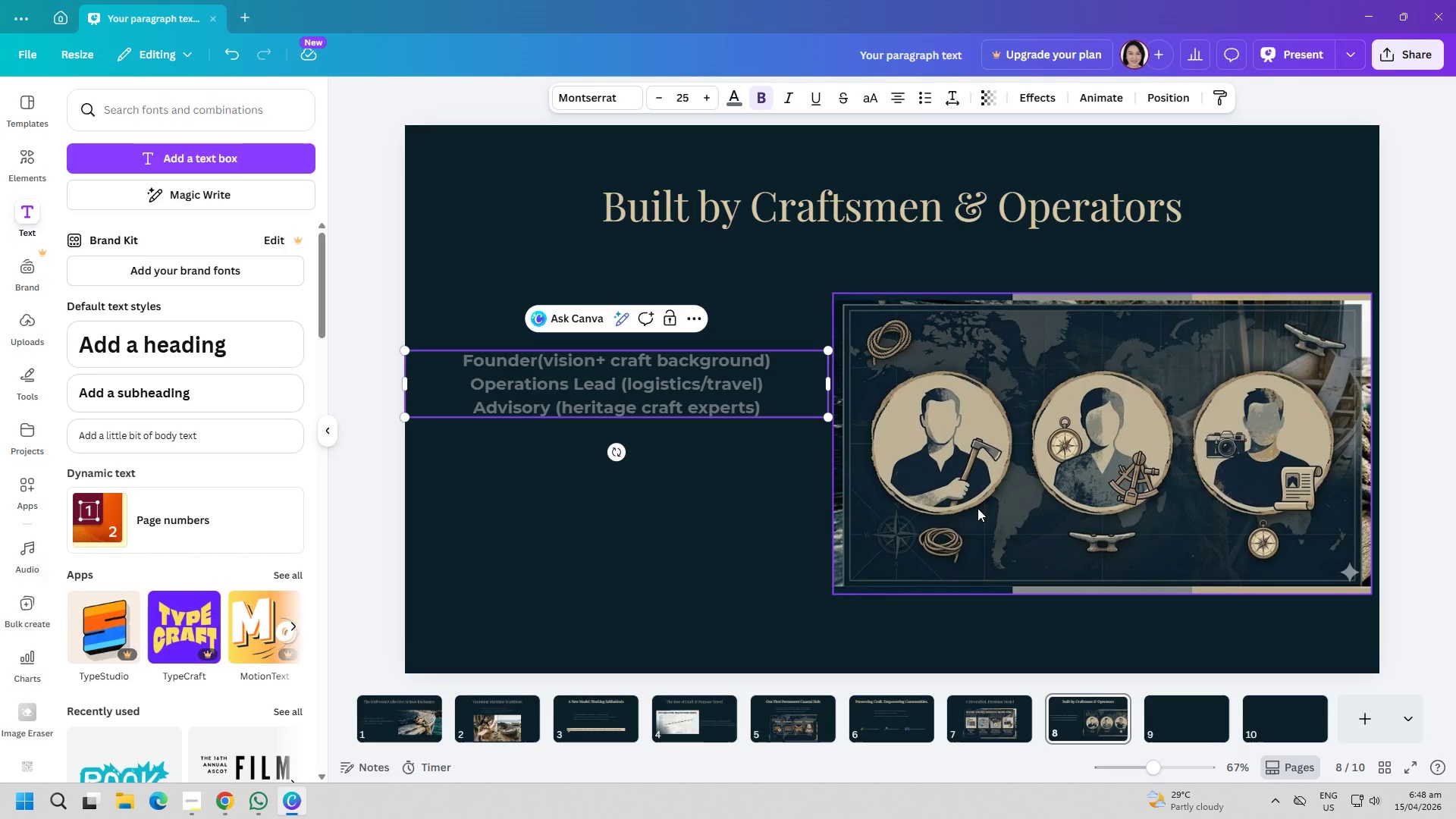 
left_click([266, 807])
 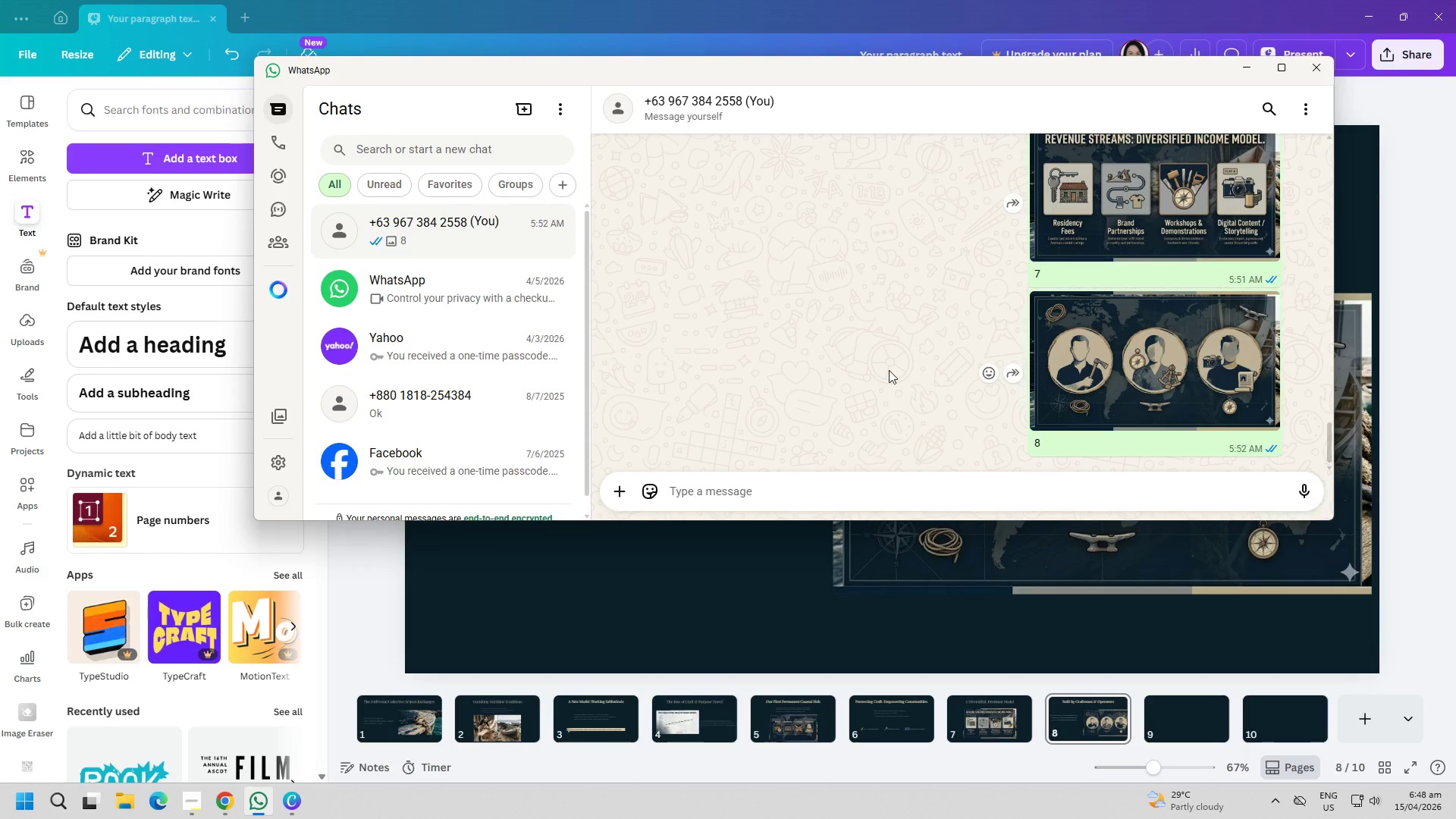 
scroll: coordinate [890, 372], scroll_direction: down, amount: 1.0
 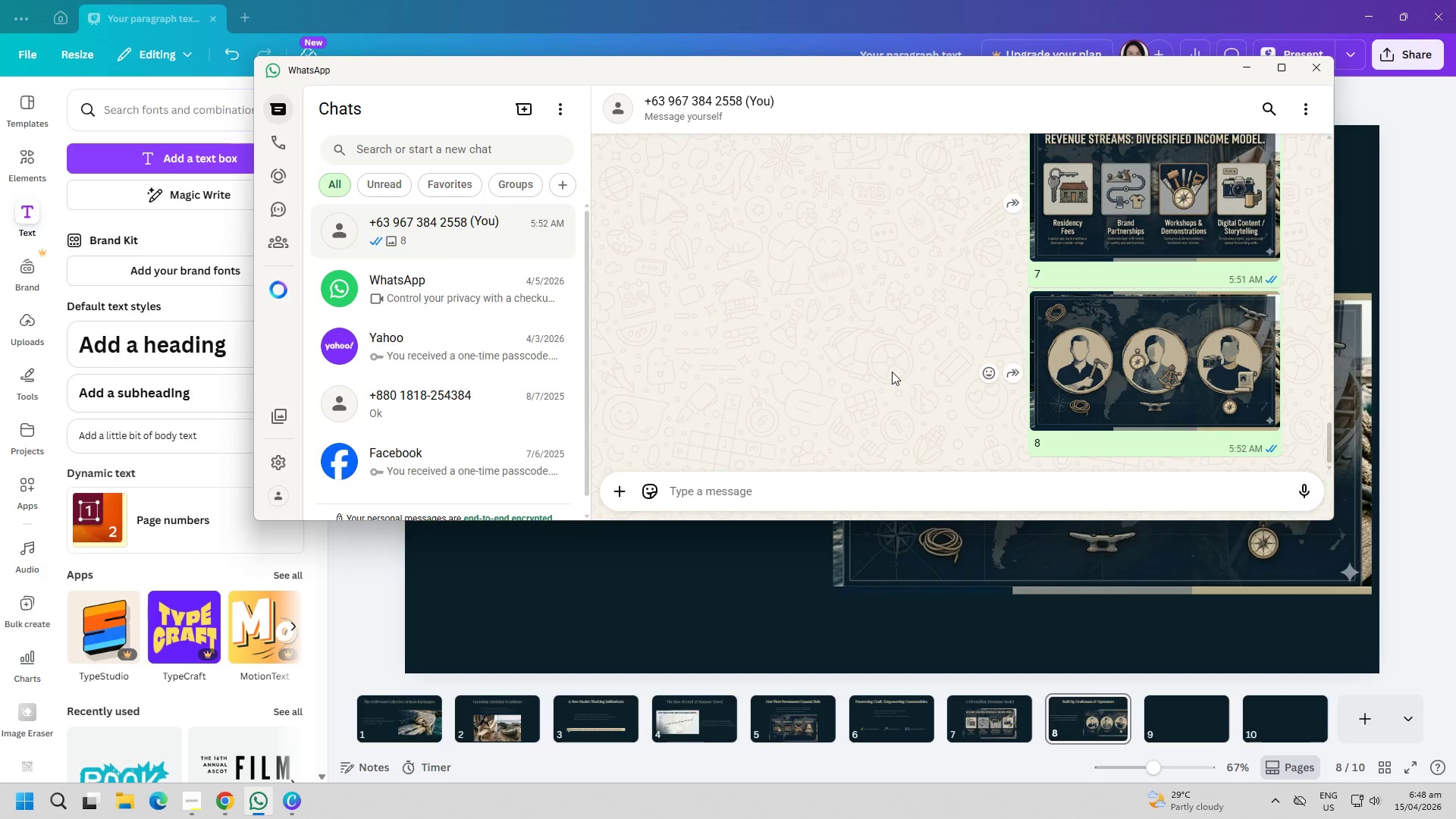 
left_click([717, 585])
 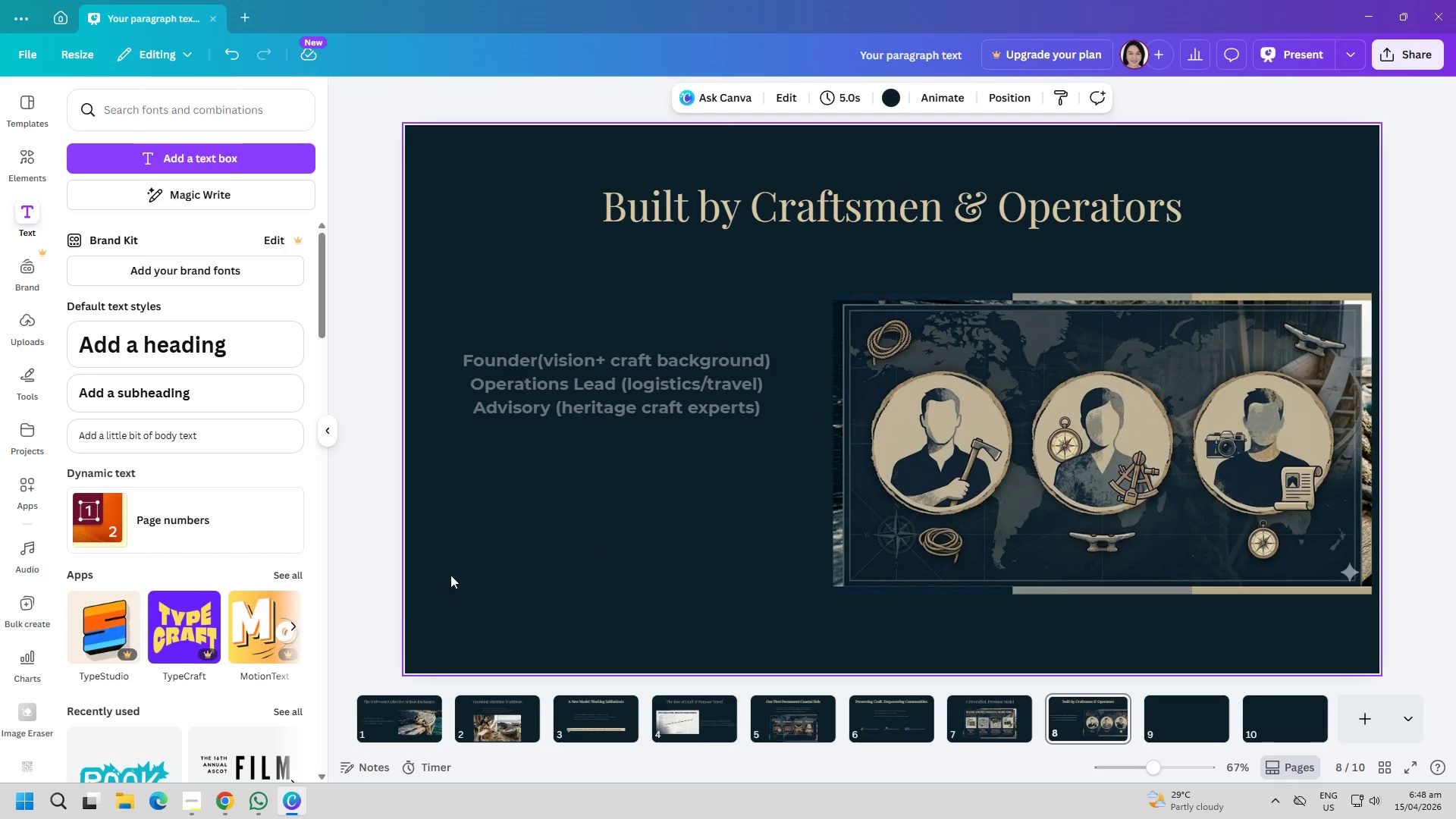 
scroll: coordinate [893, 372], scroll_direction: down, amount: 5.0
 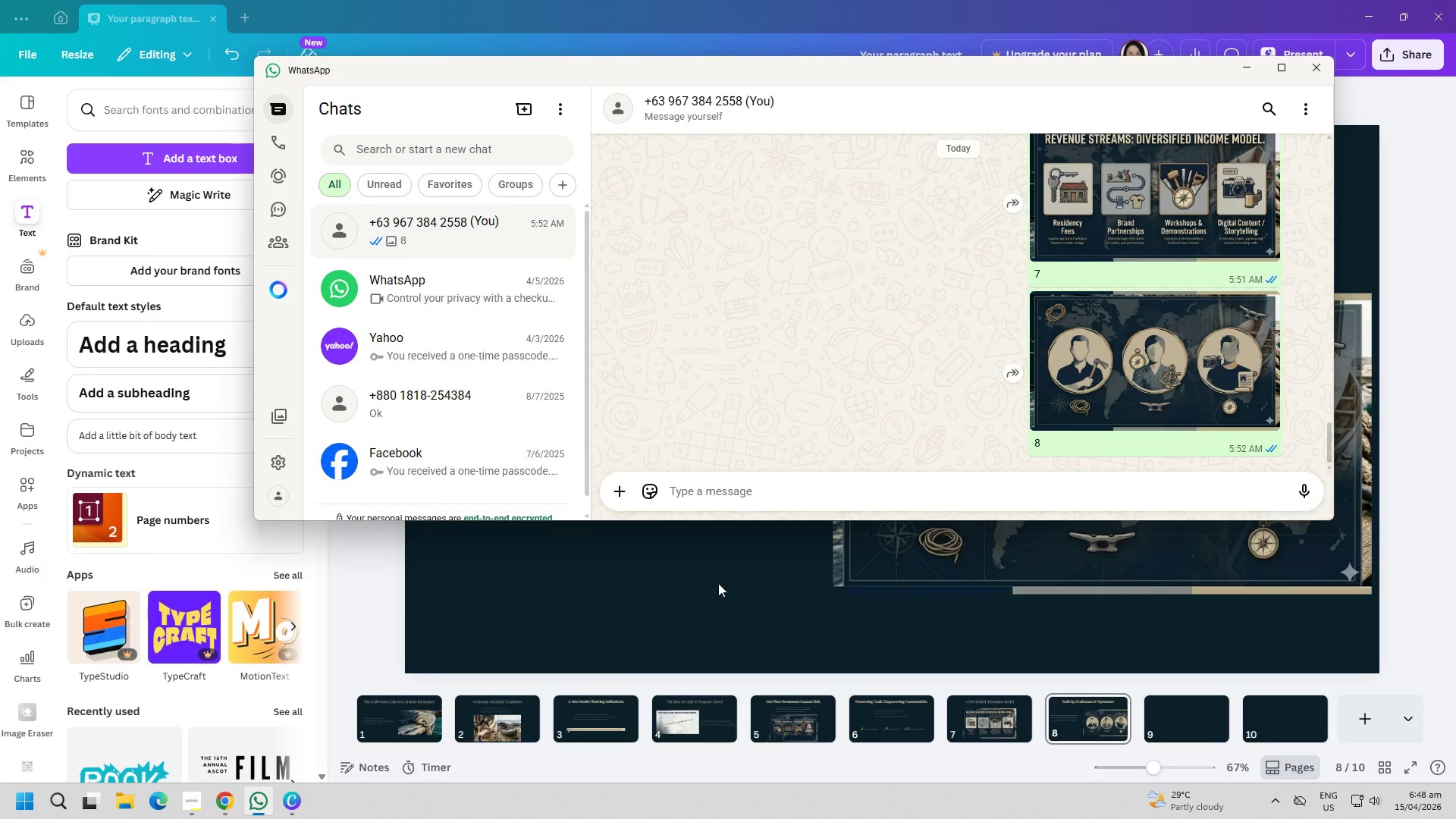 
left_click([232, 817])
 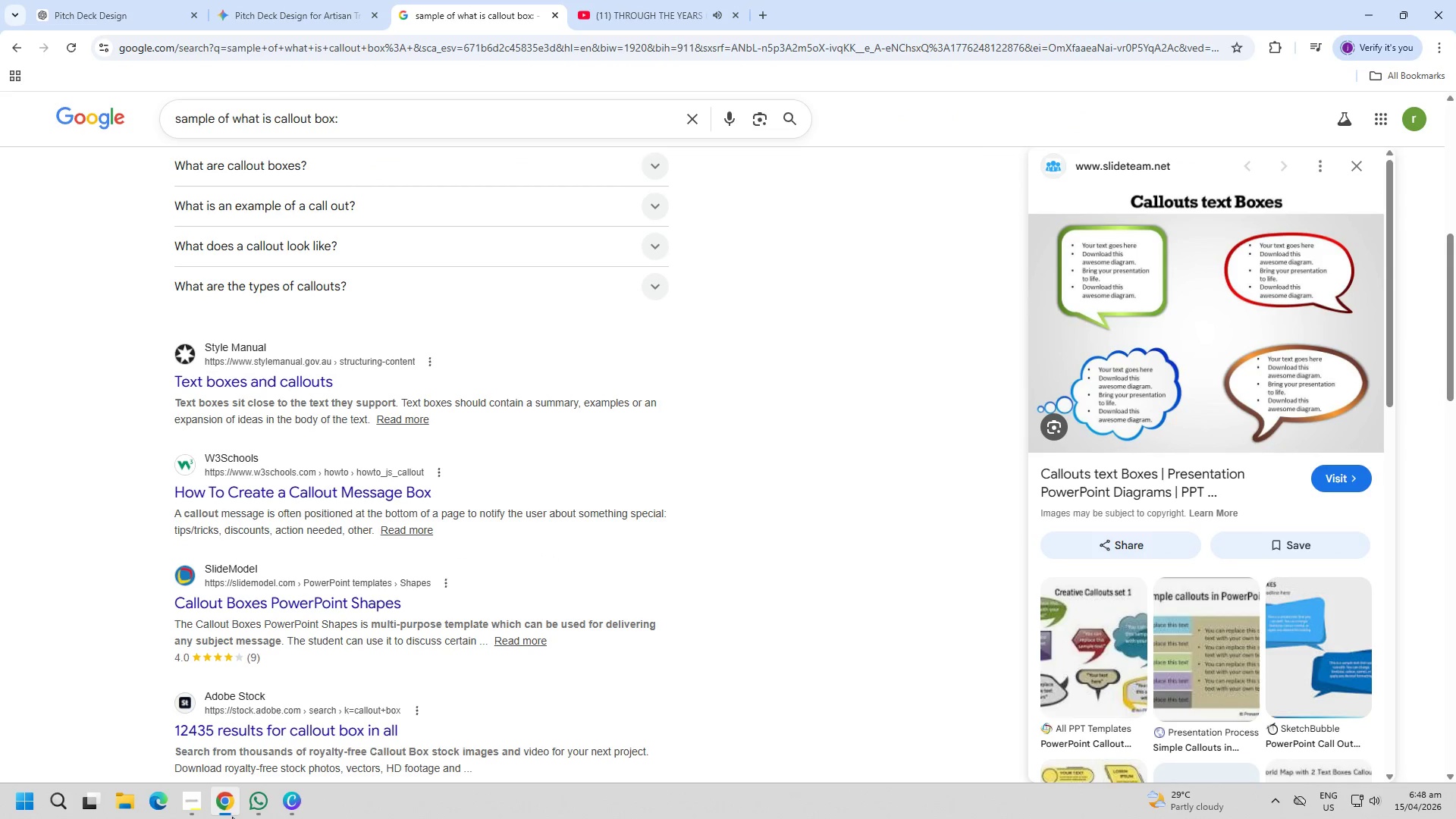 
left_click([232, 817])
 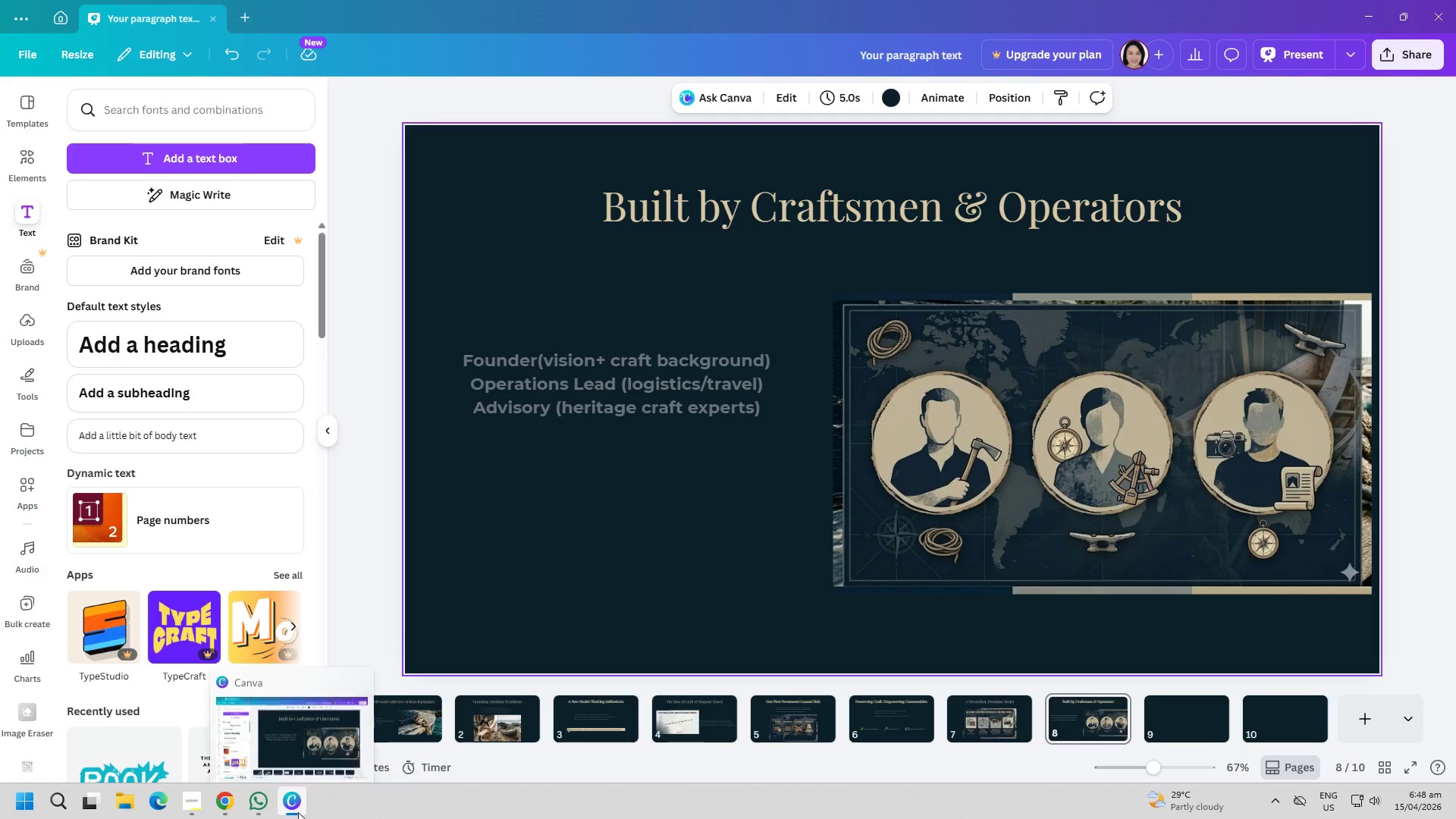 
double_click([298, 812])
 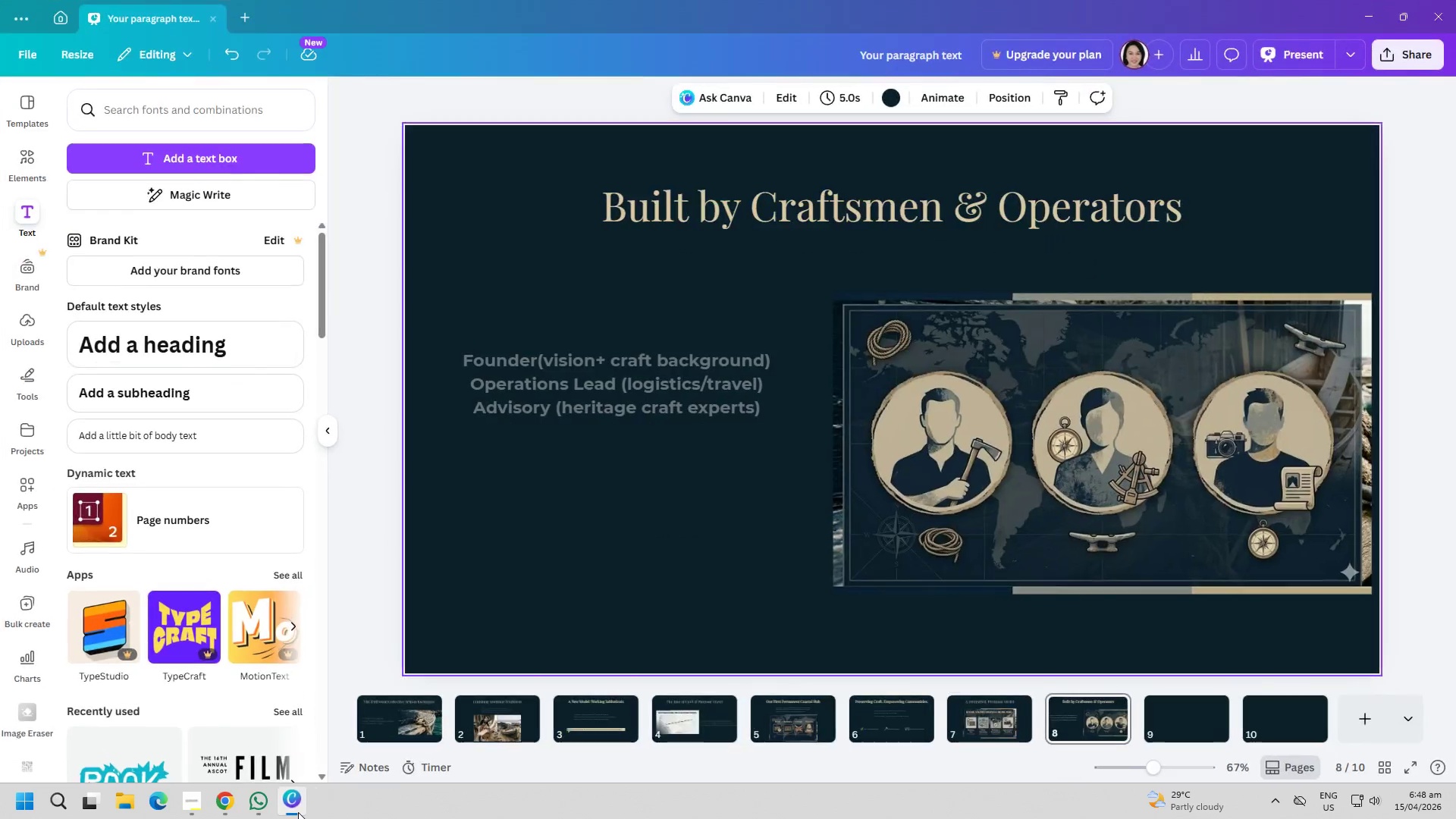 
triple_click([298, 812])
 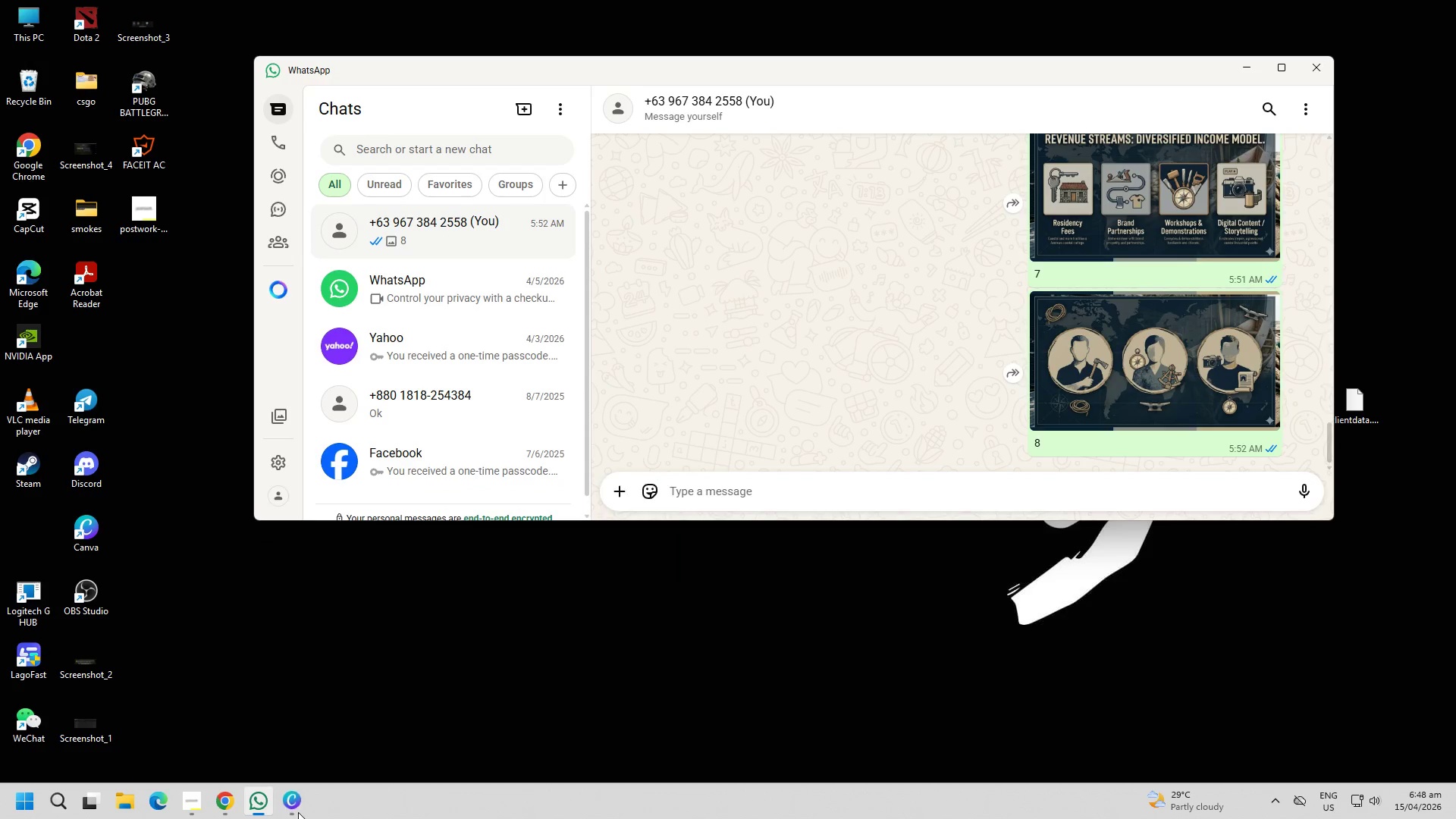 
left_click([298, 812])
 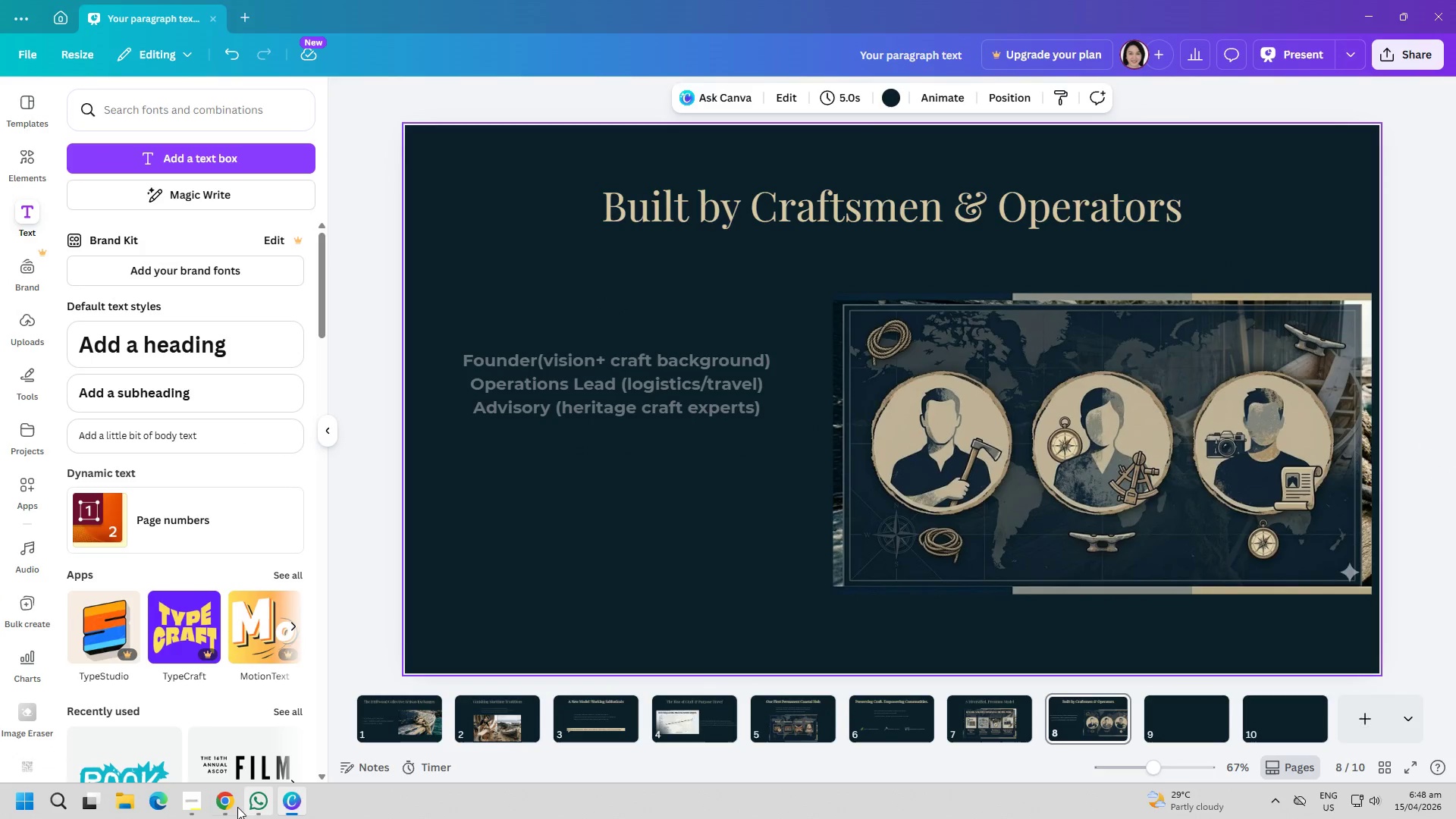 
left_click([203, 805])